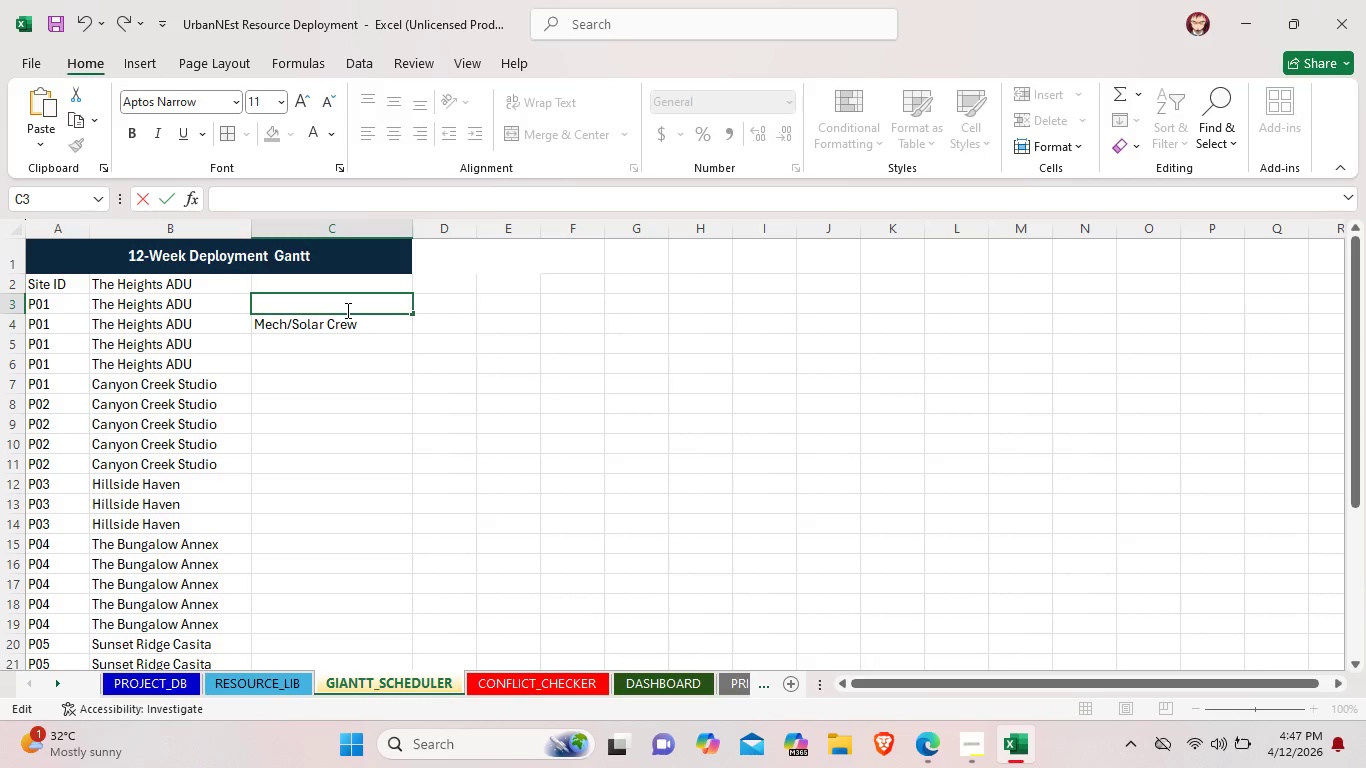 
key(Backspace)
 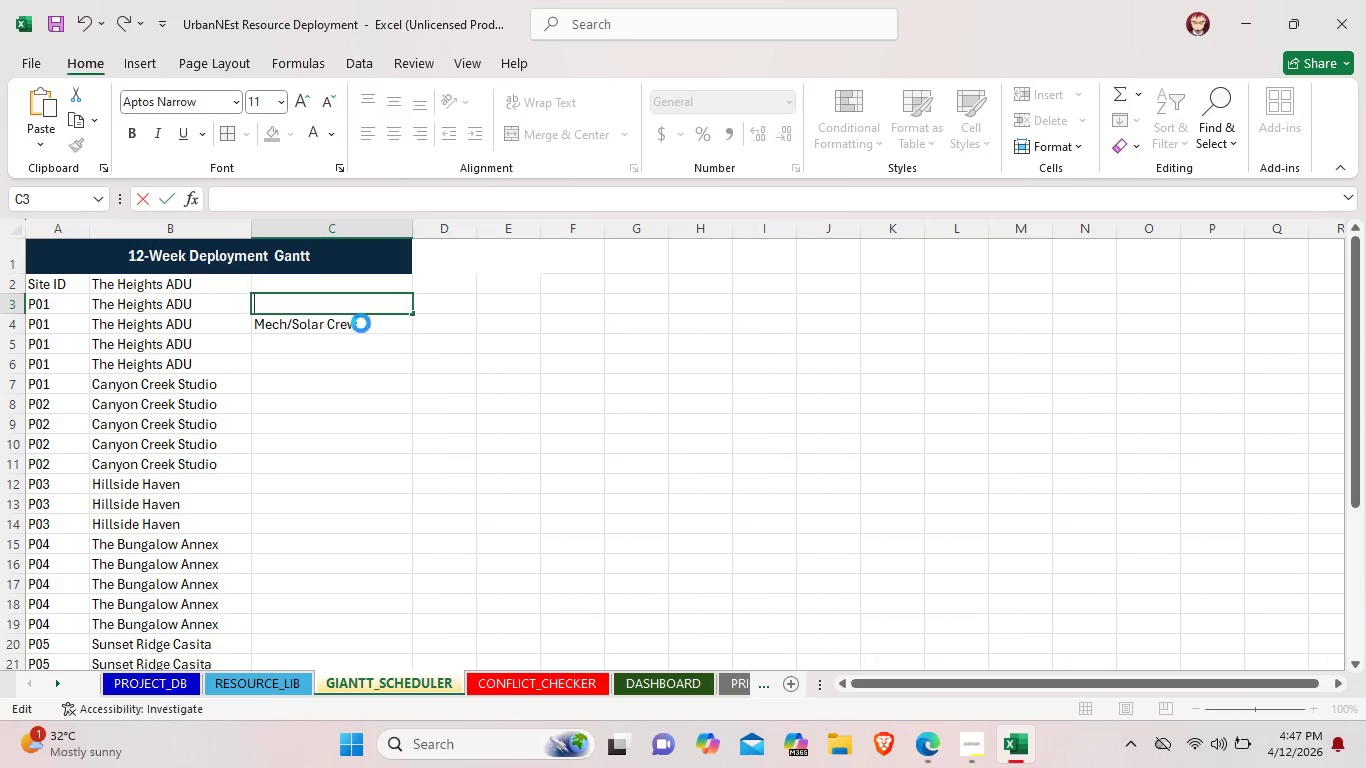 
double_click([361, 323])
 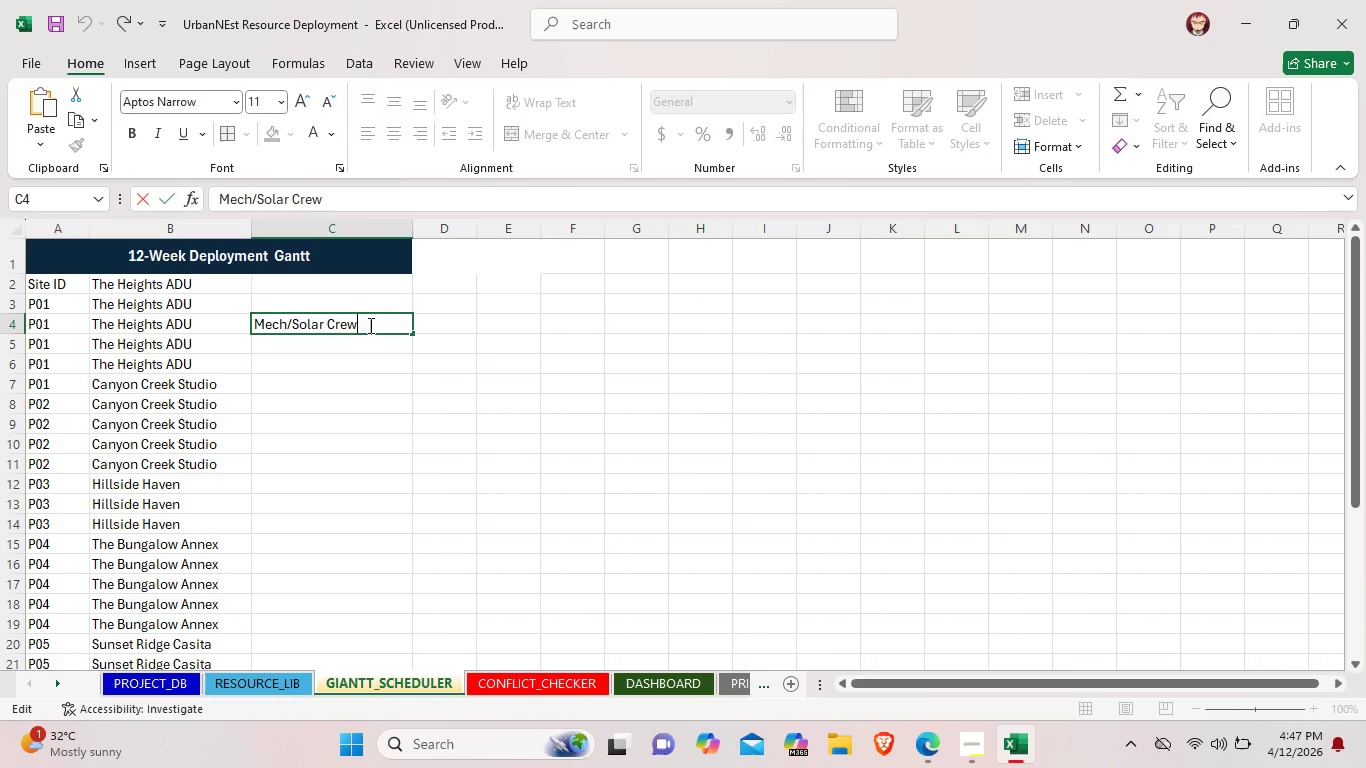 
key(Backspace)
 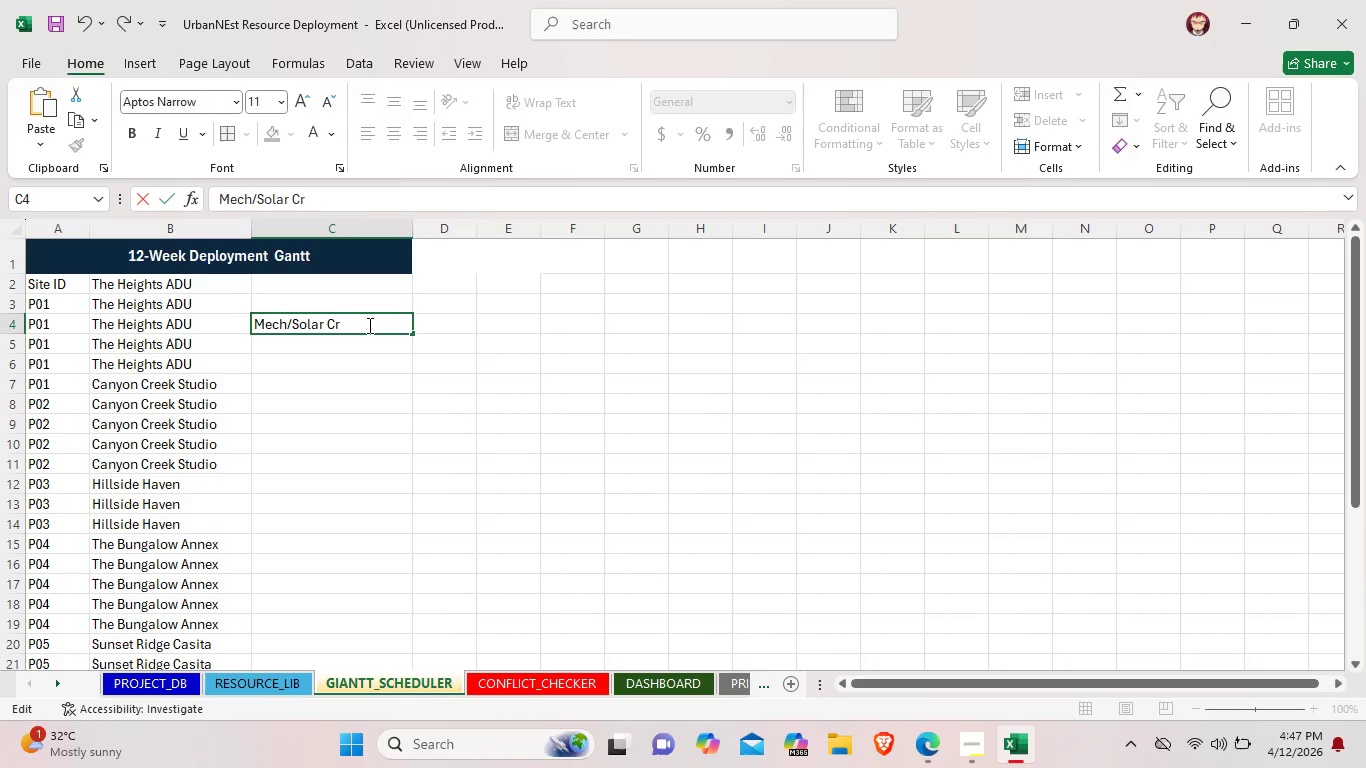 
key(Backspace)
 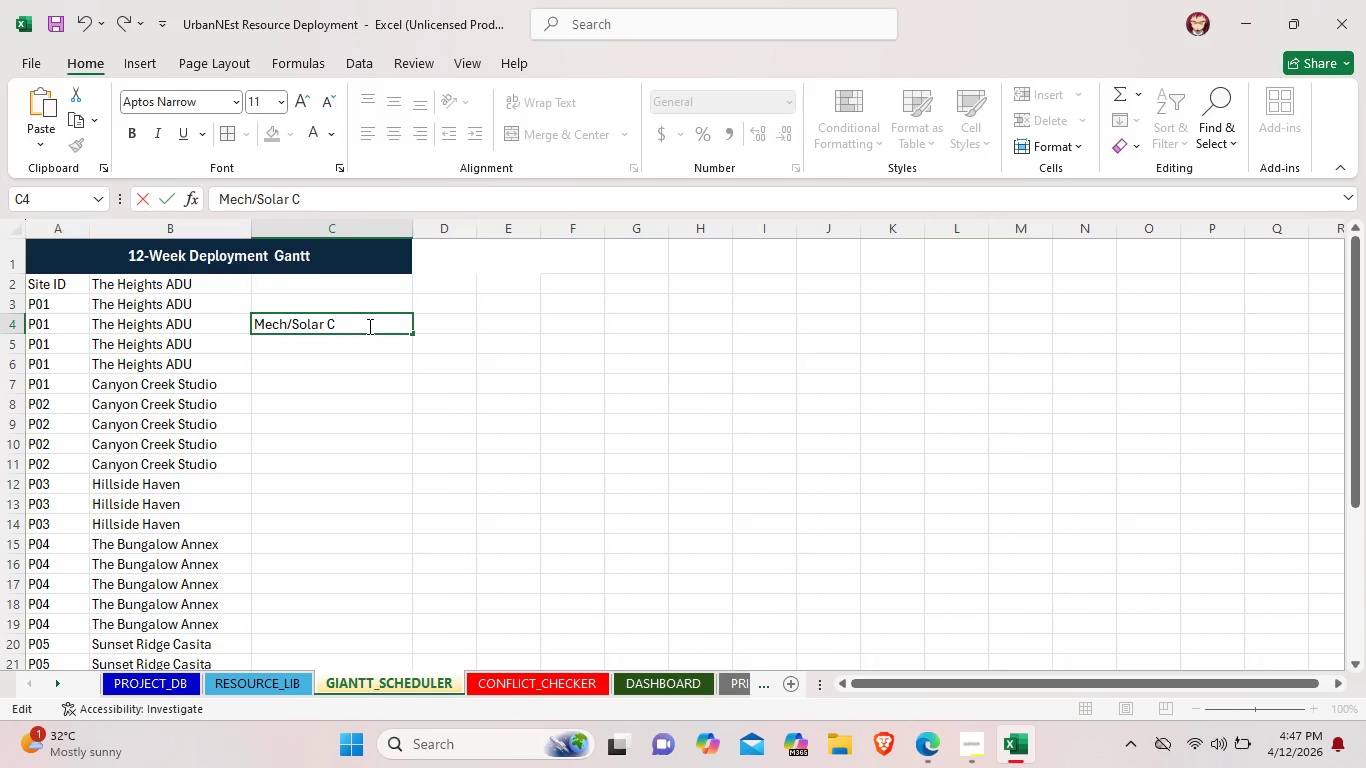 
key(Backspace)
 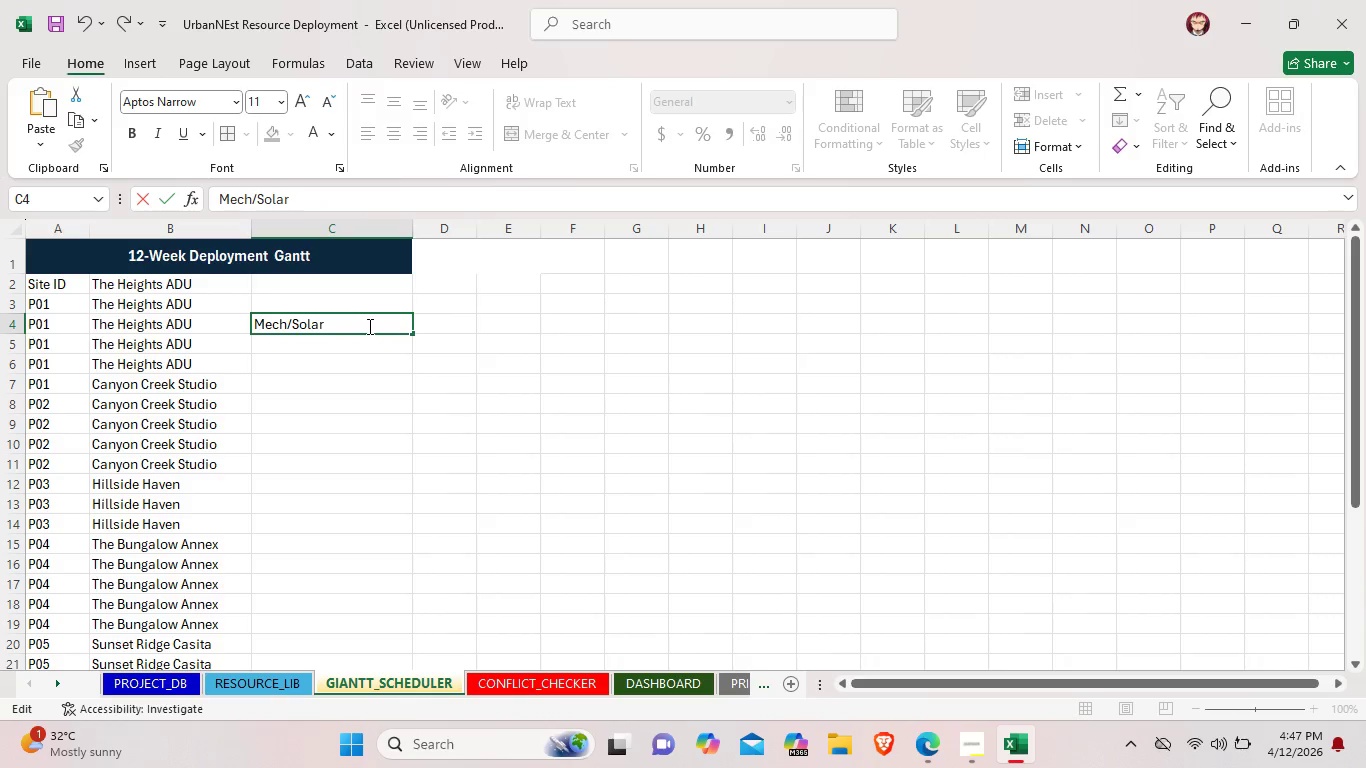 
key(Backspace)
 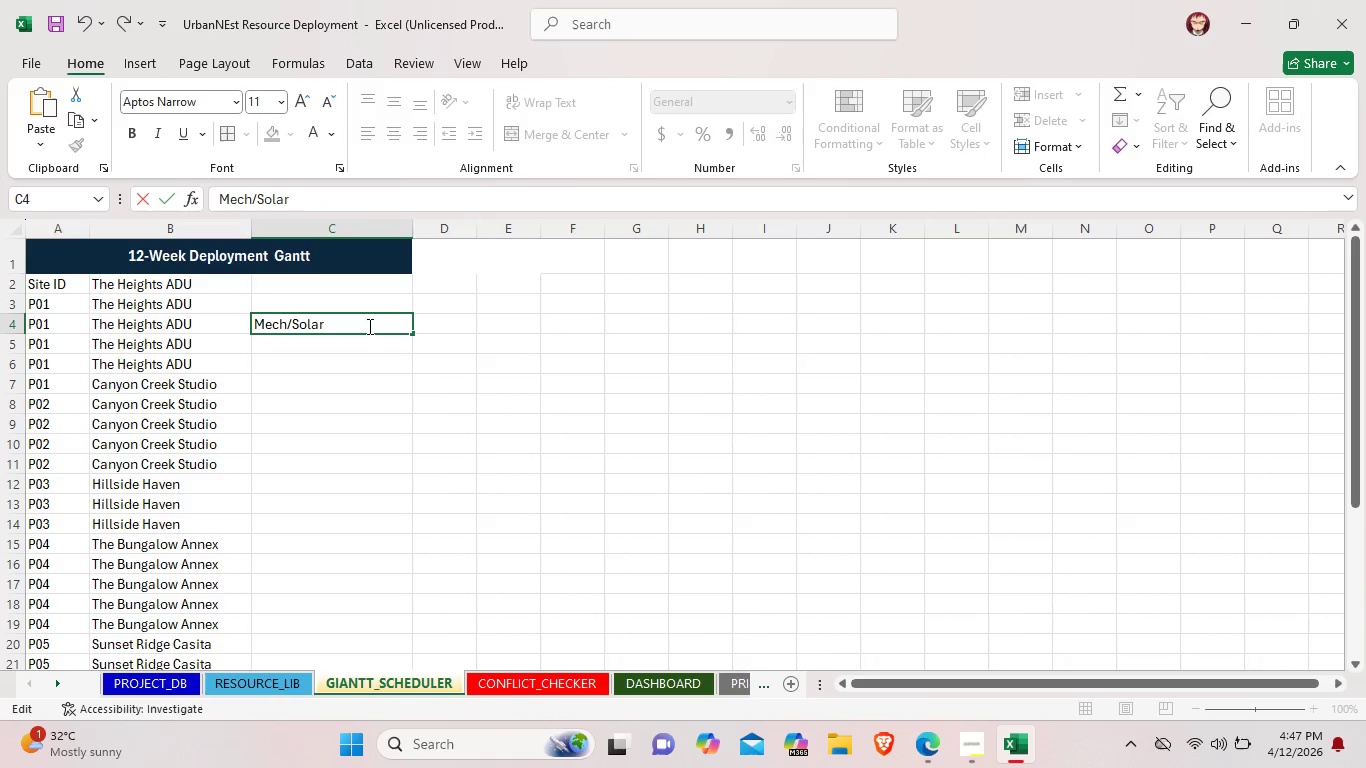 
key(Backspace)
 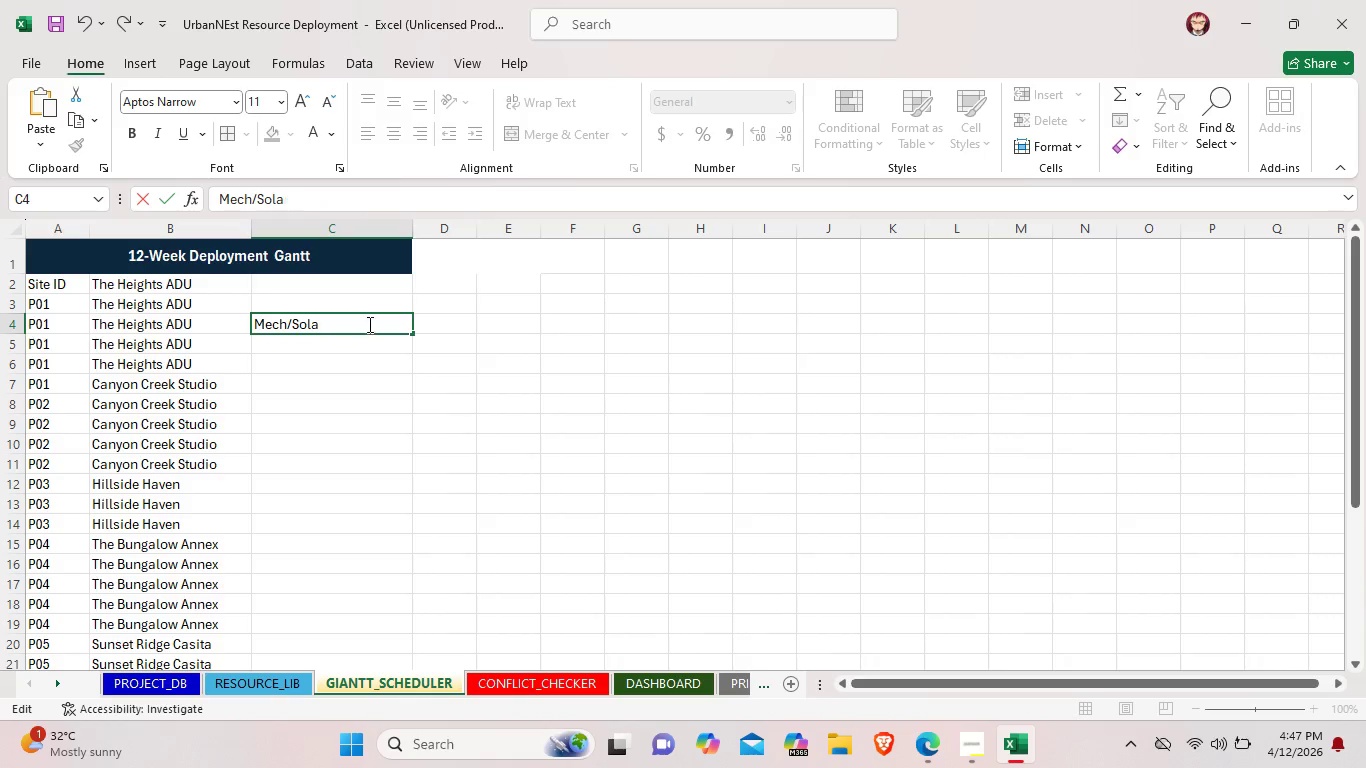 
key(Backspace)
 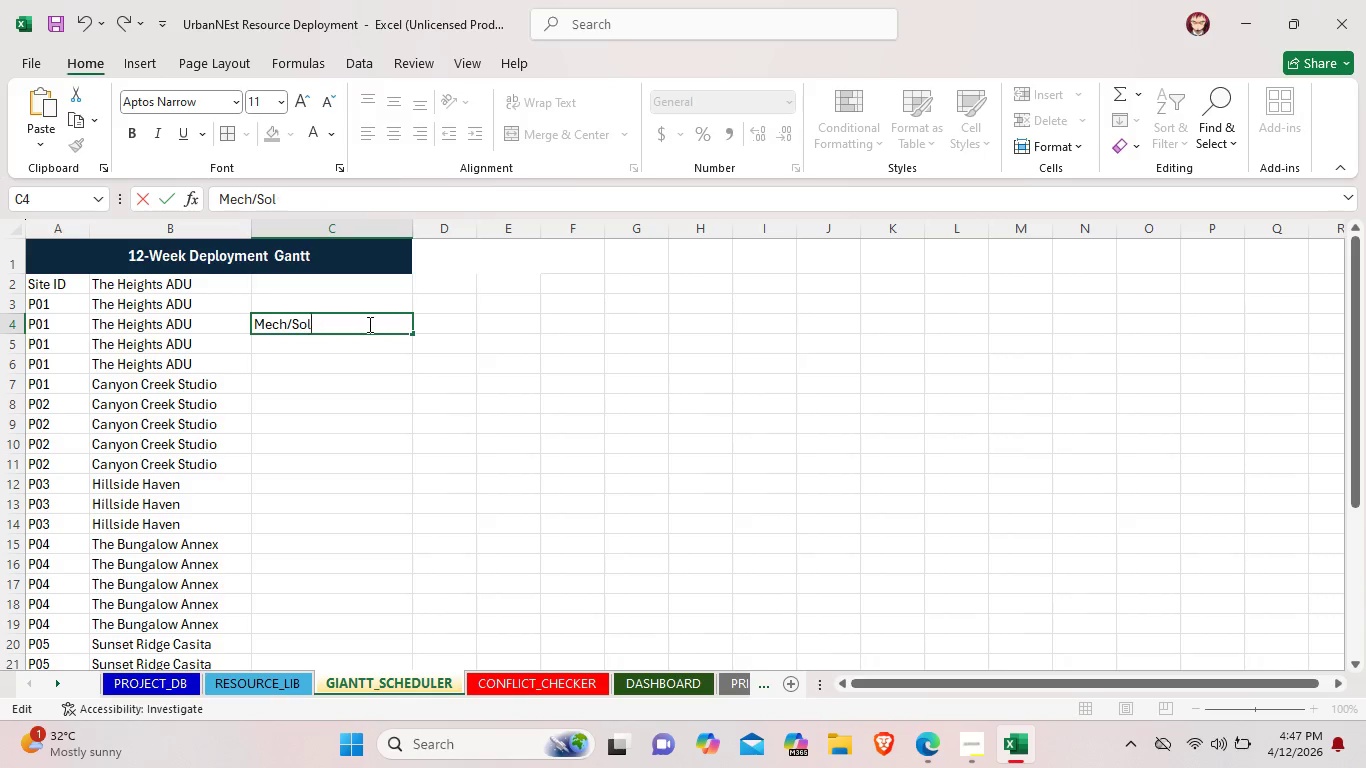 
key(Backspace)
 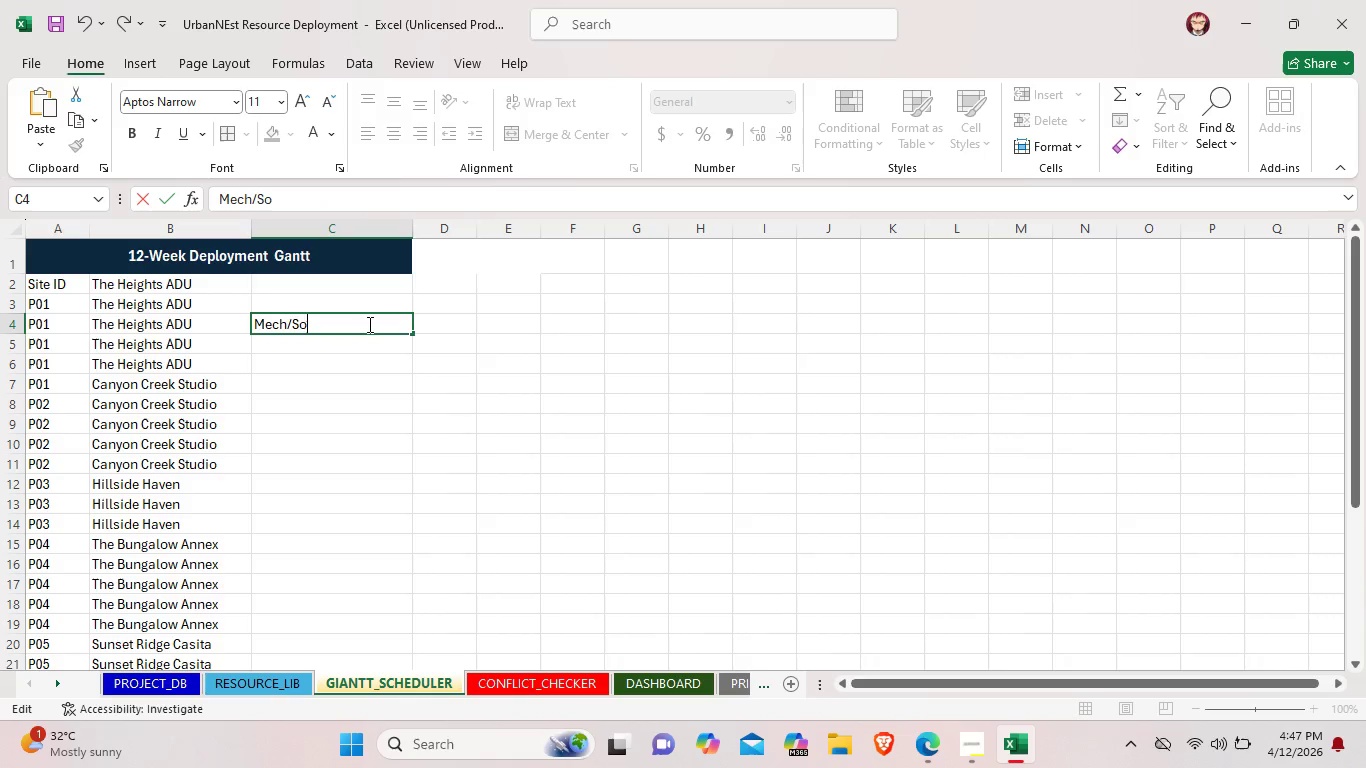 
key(Backspace)
 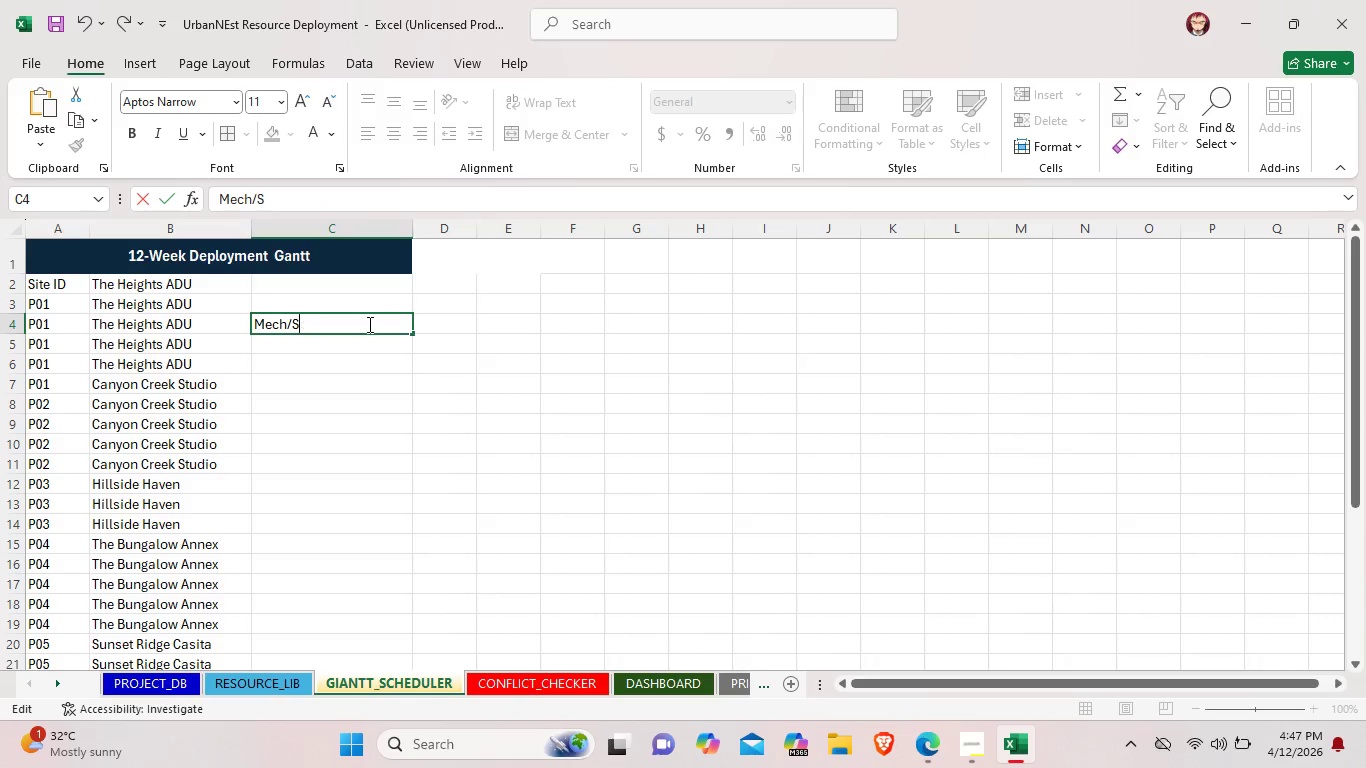 
key(Backspace)
 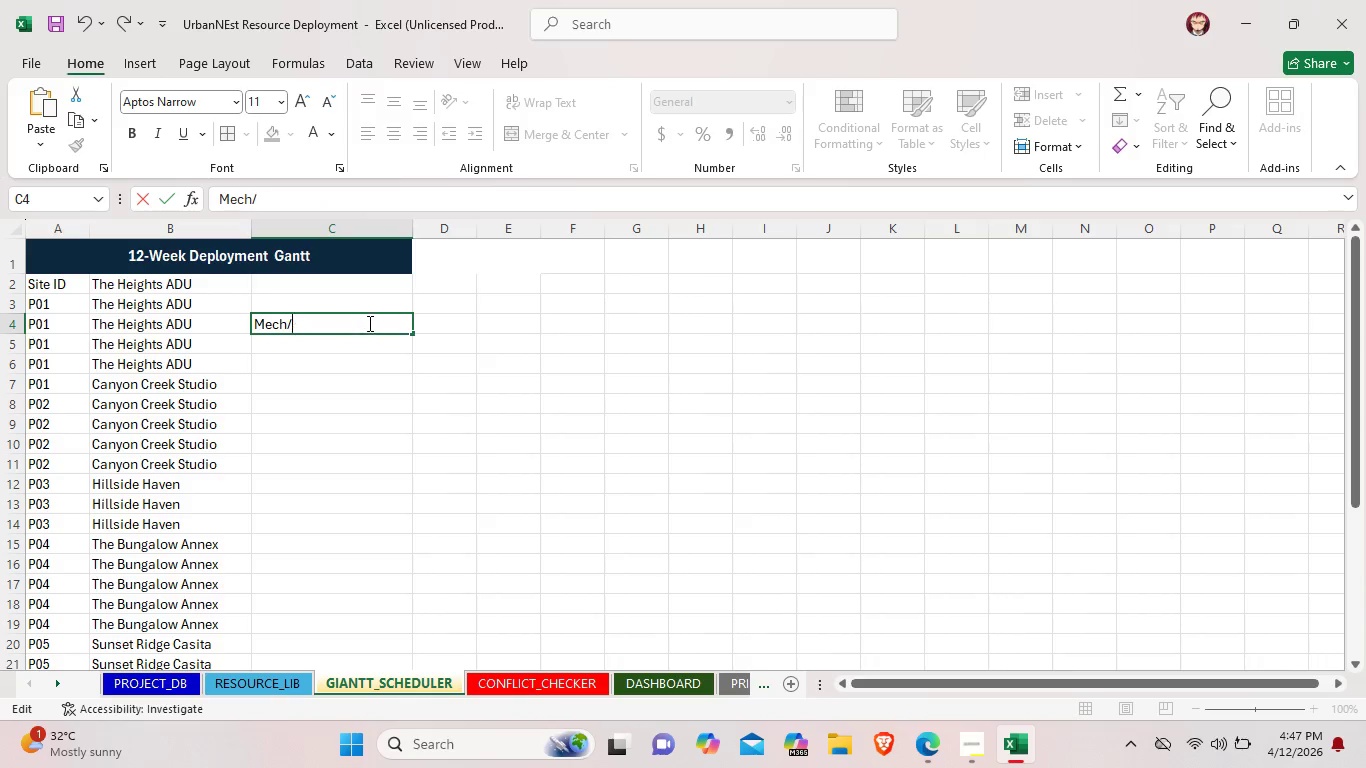 
key(Backspace)
 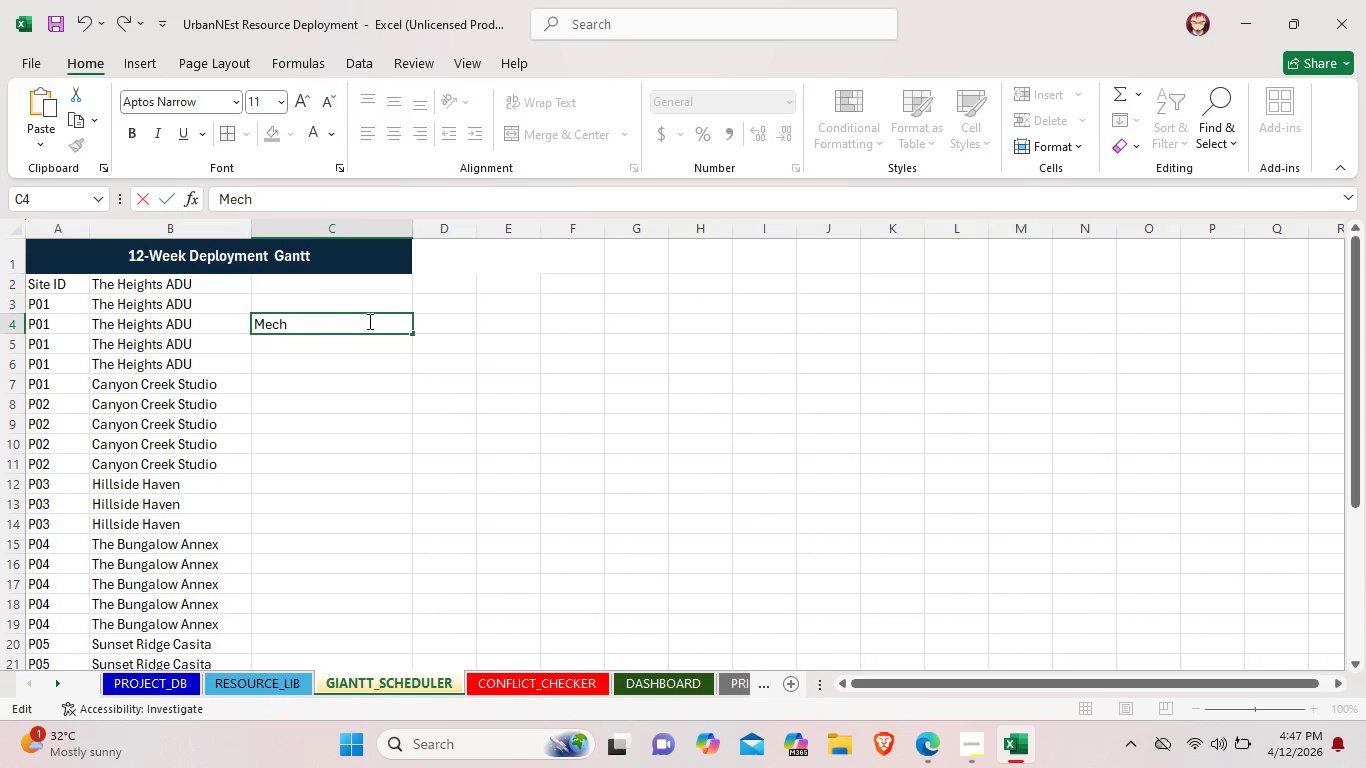 
key(Backspace)
 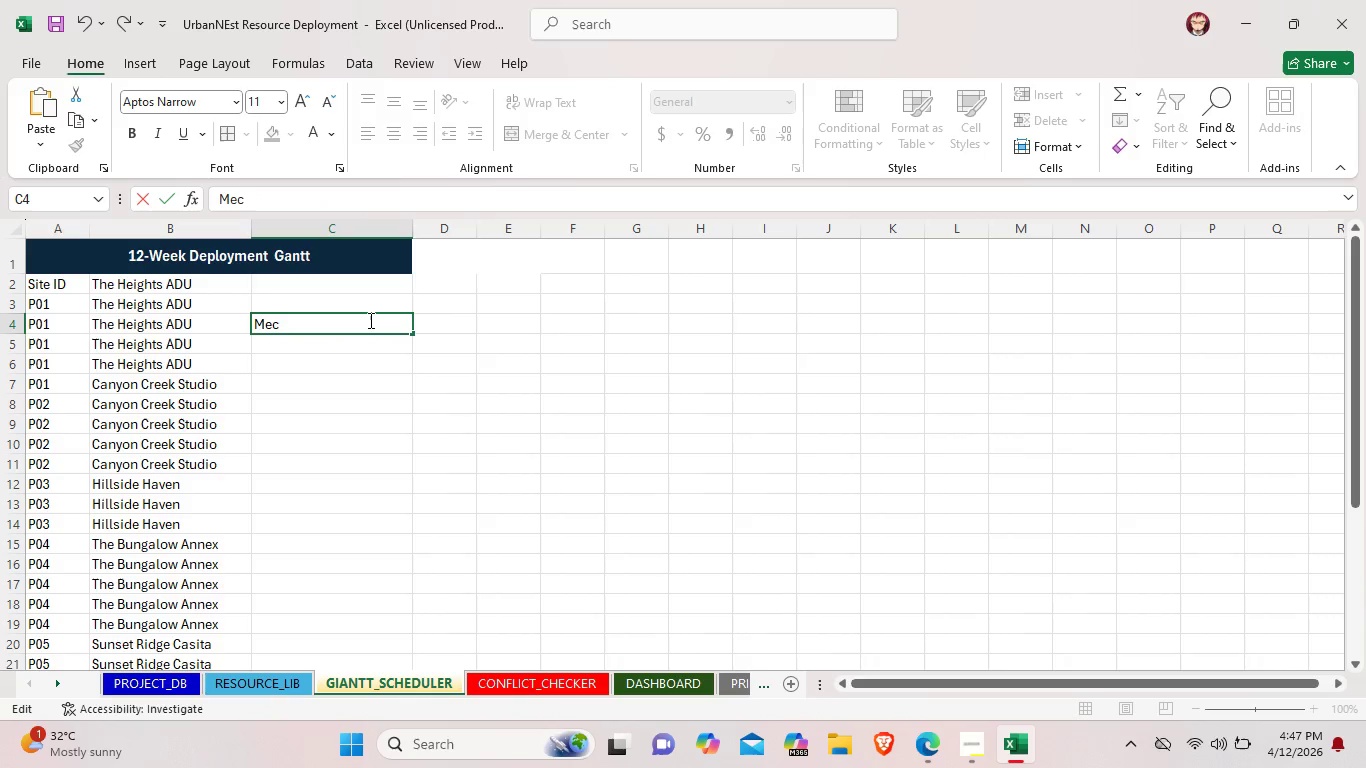 
key(Backspace)
 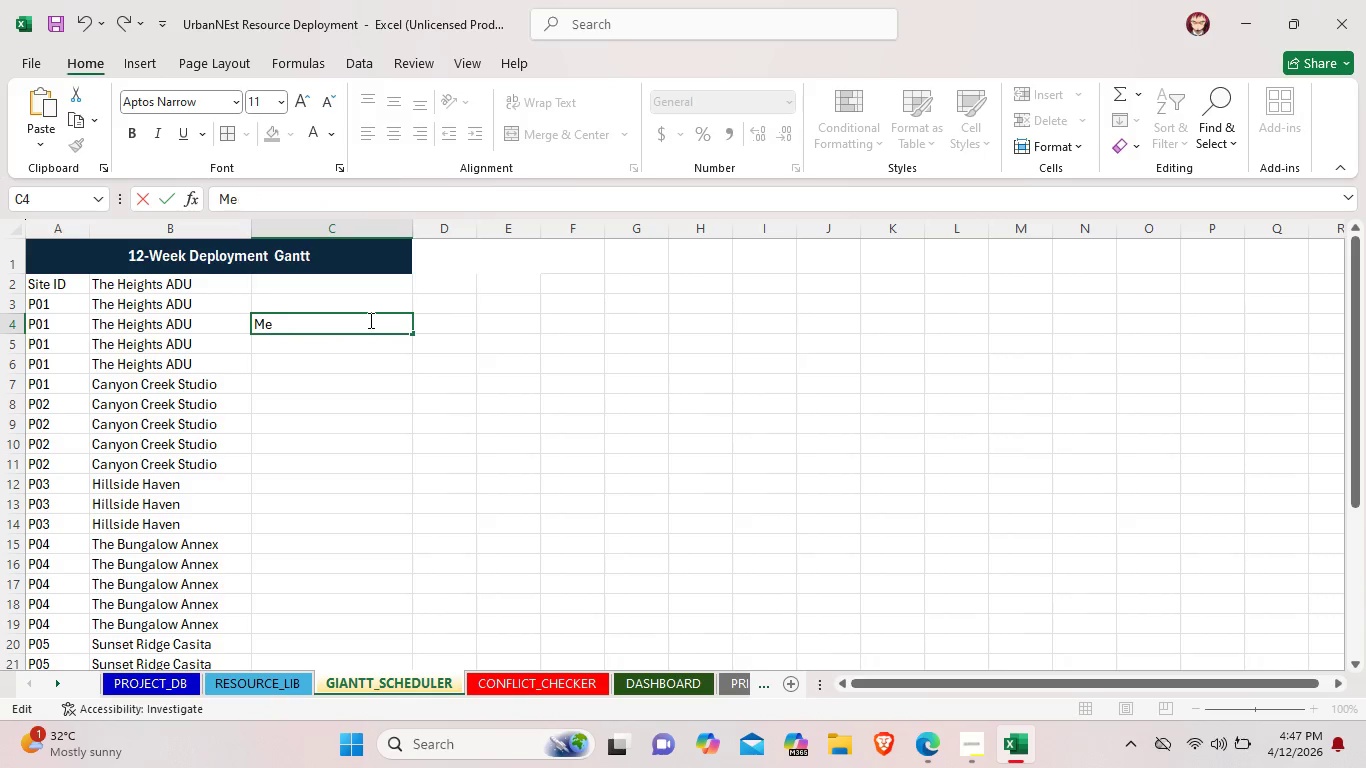 
key(Backspace)
 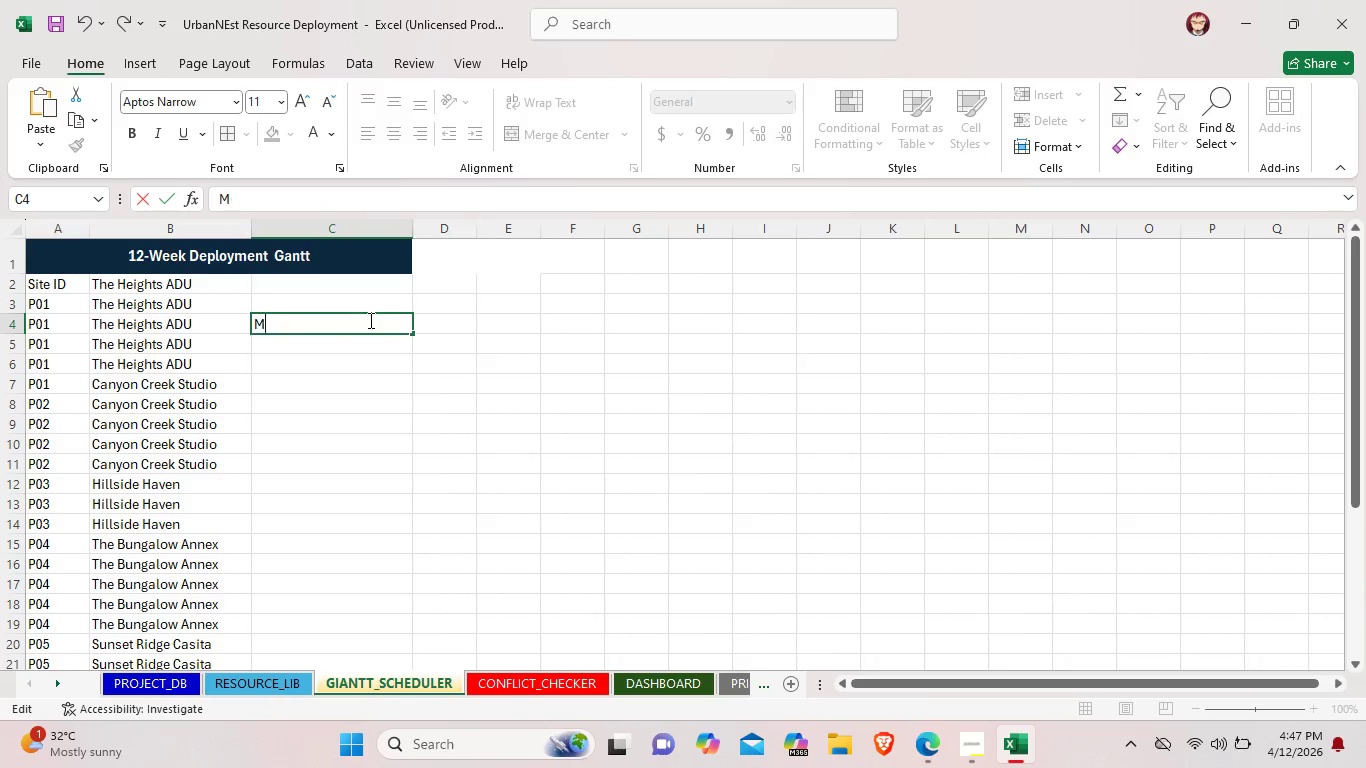 
key(Backspace)
 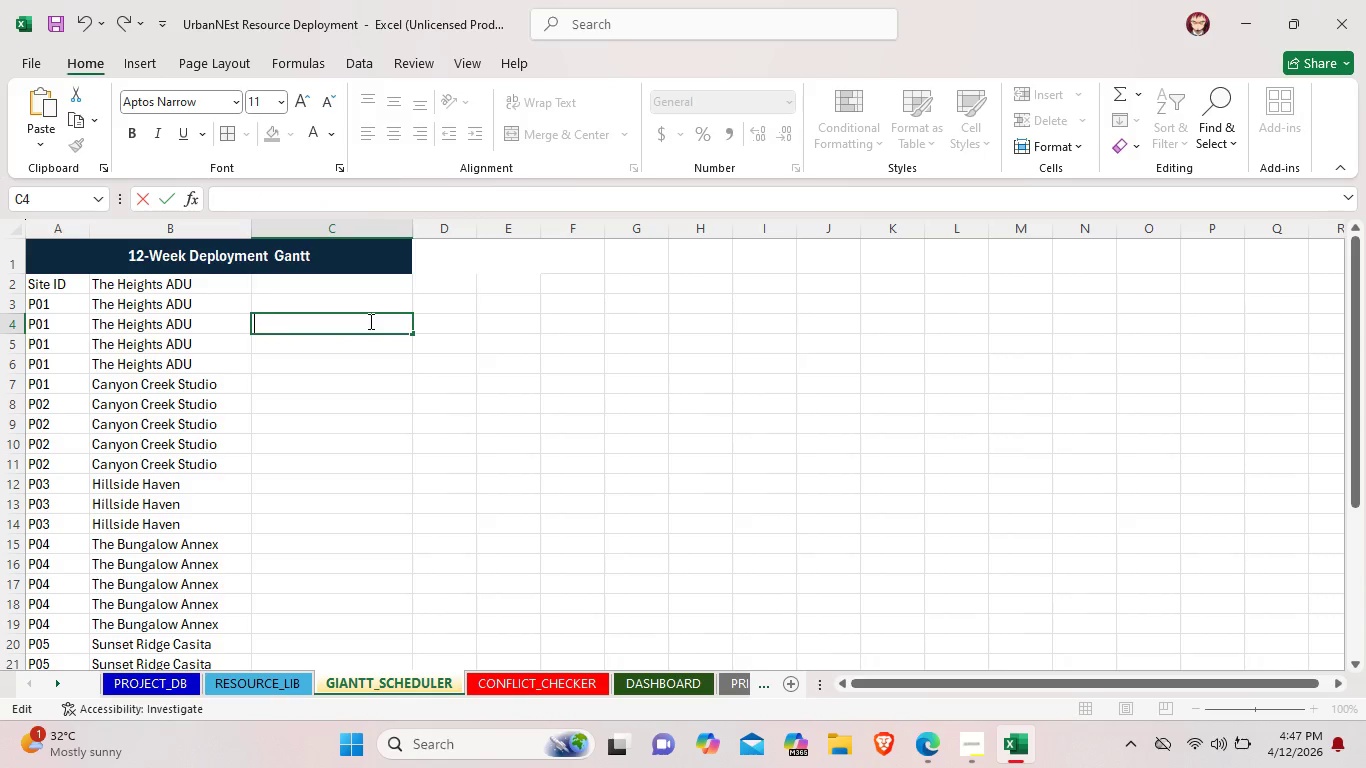 
key(Backspace)
 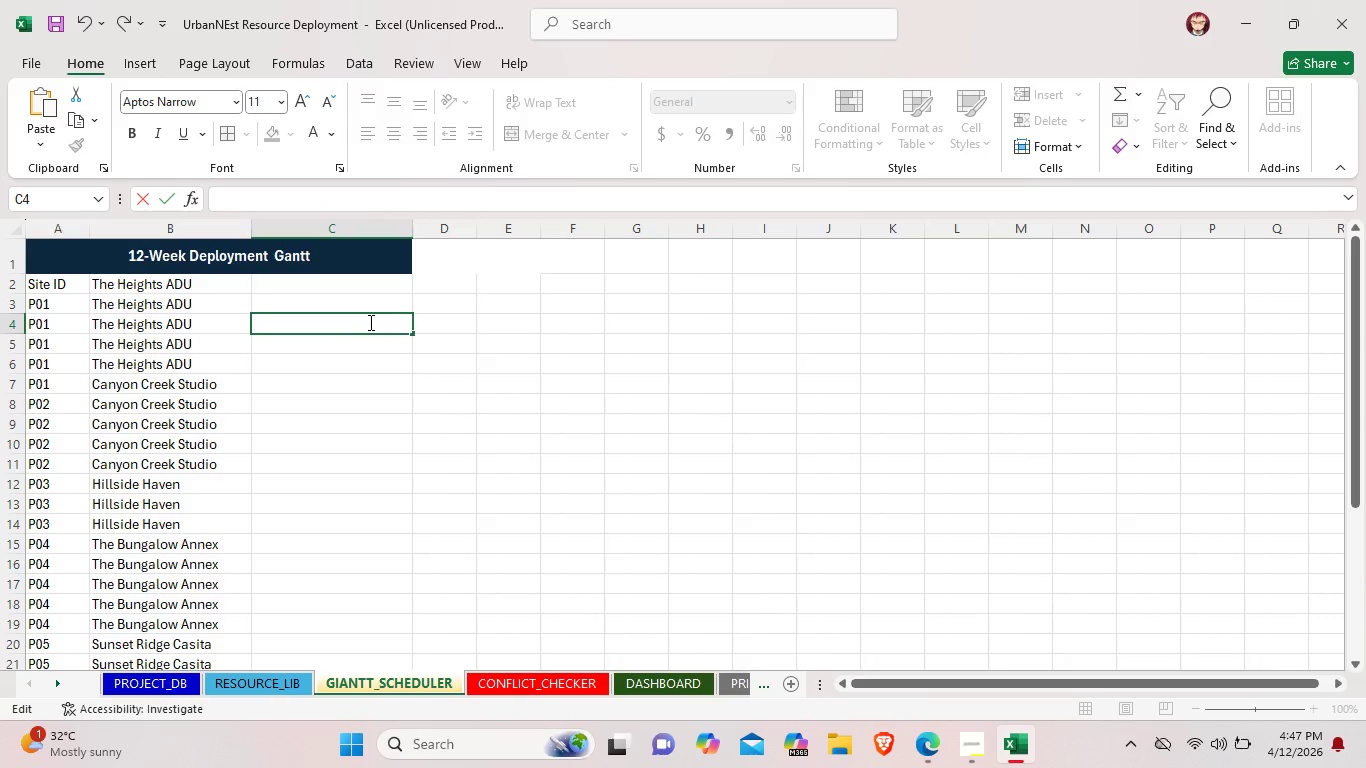 
key(Backspace)
 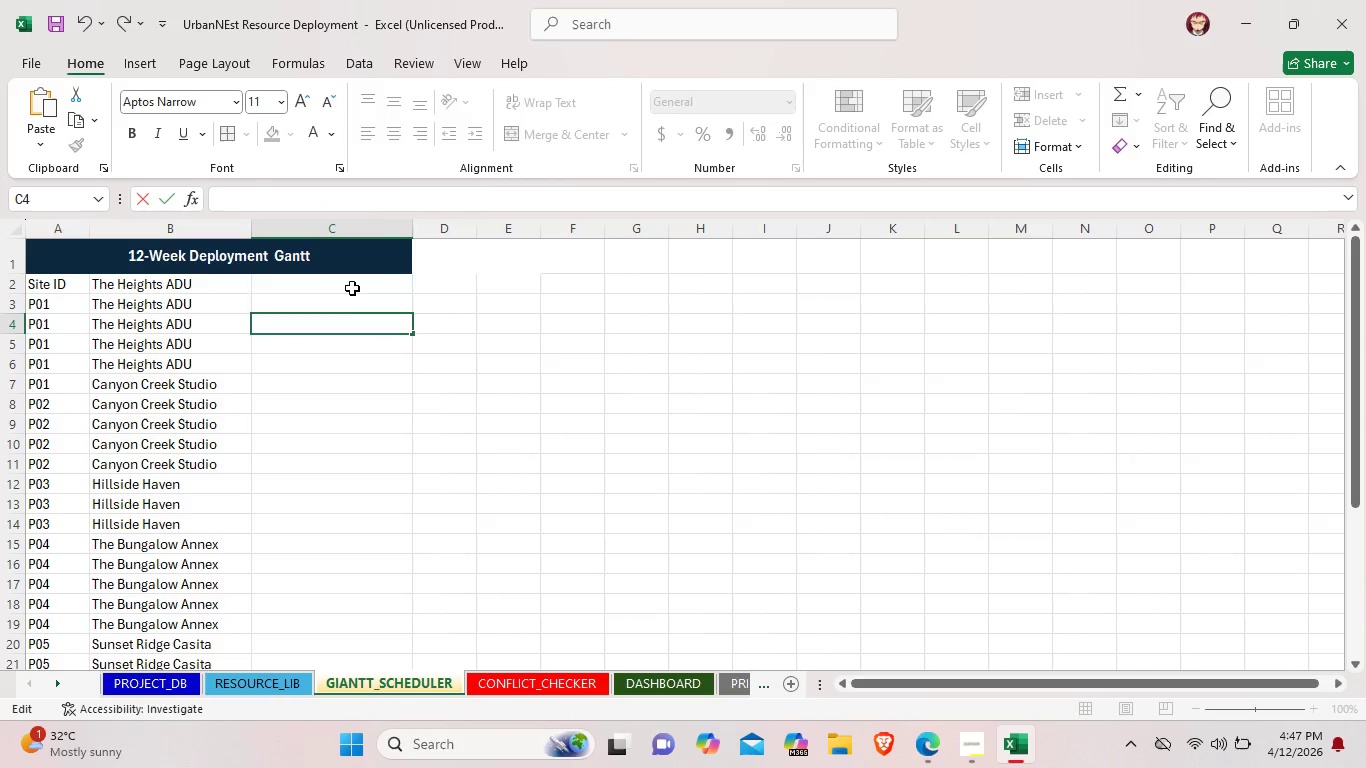 
double_click([352, 287])
 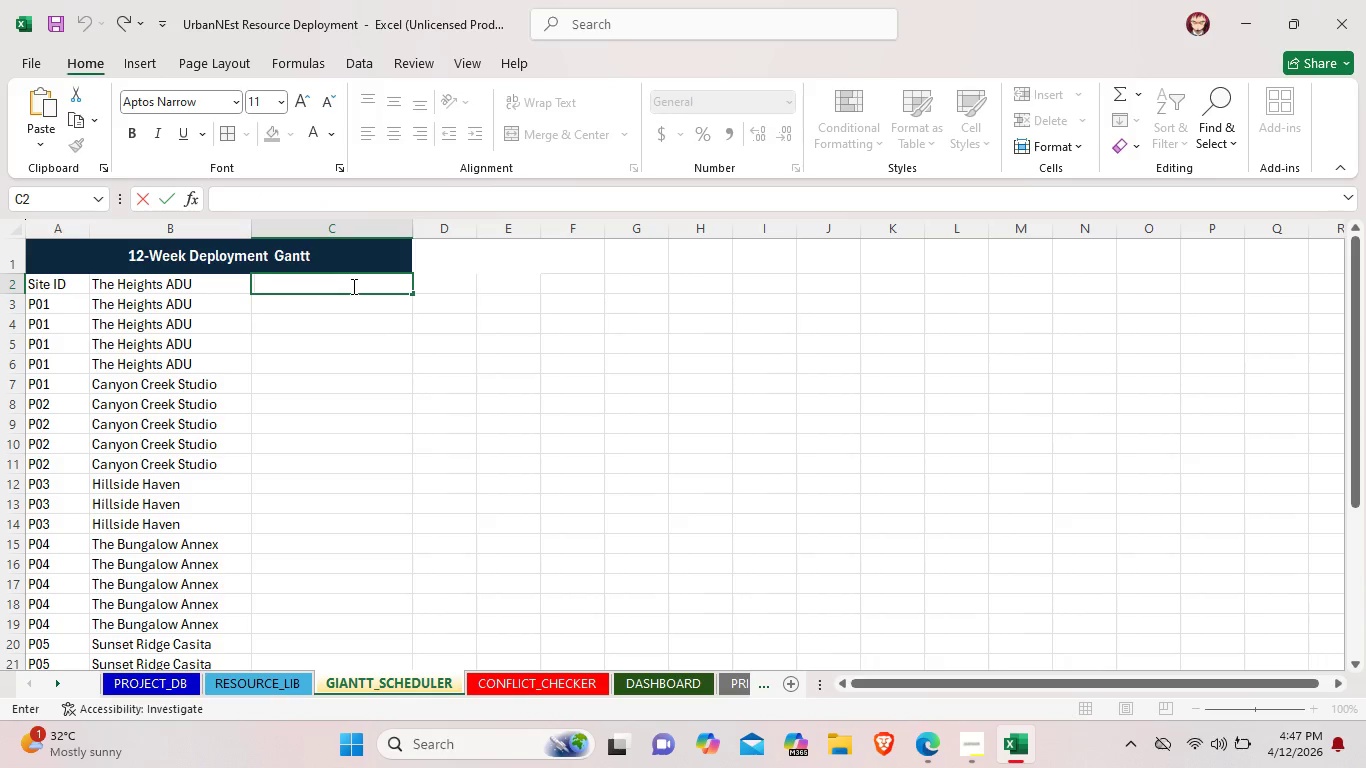 
type(Resoruce)
 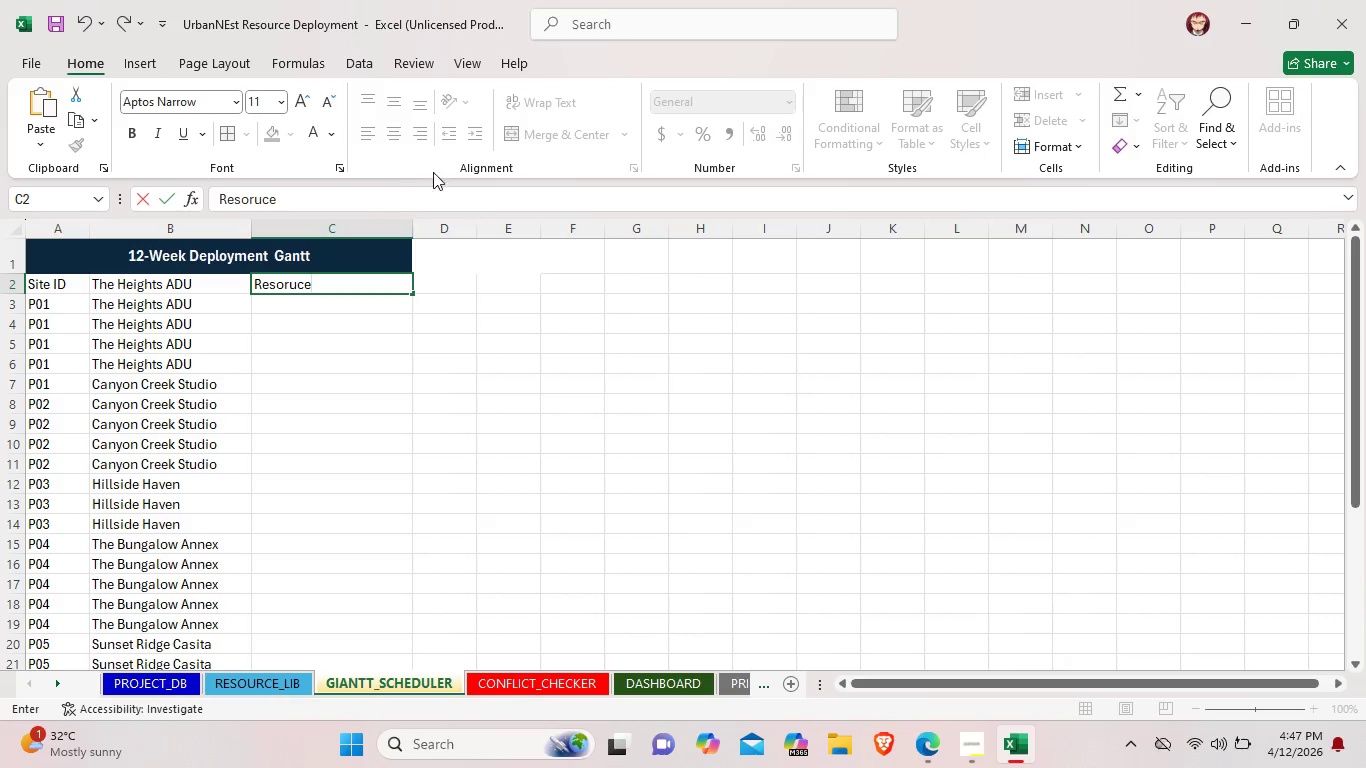 
left_click([402, 135])
 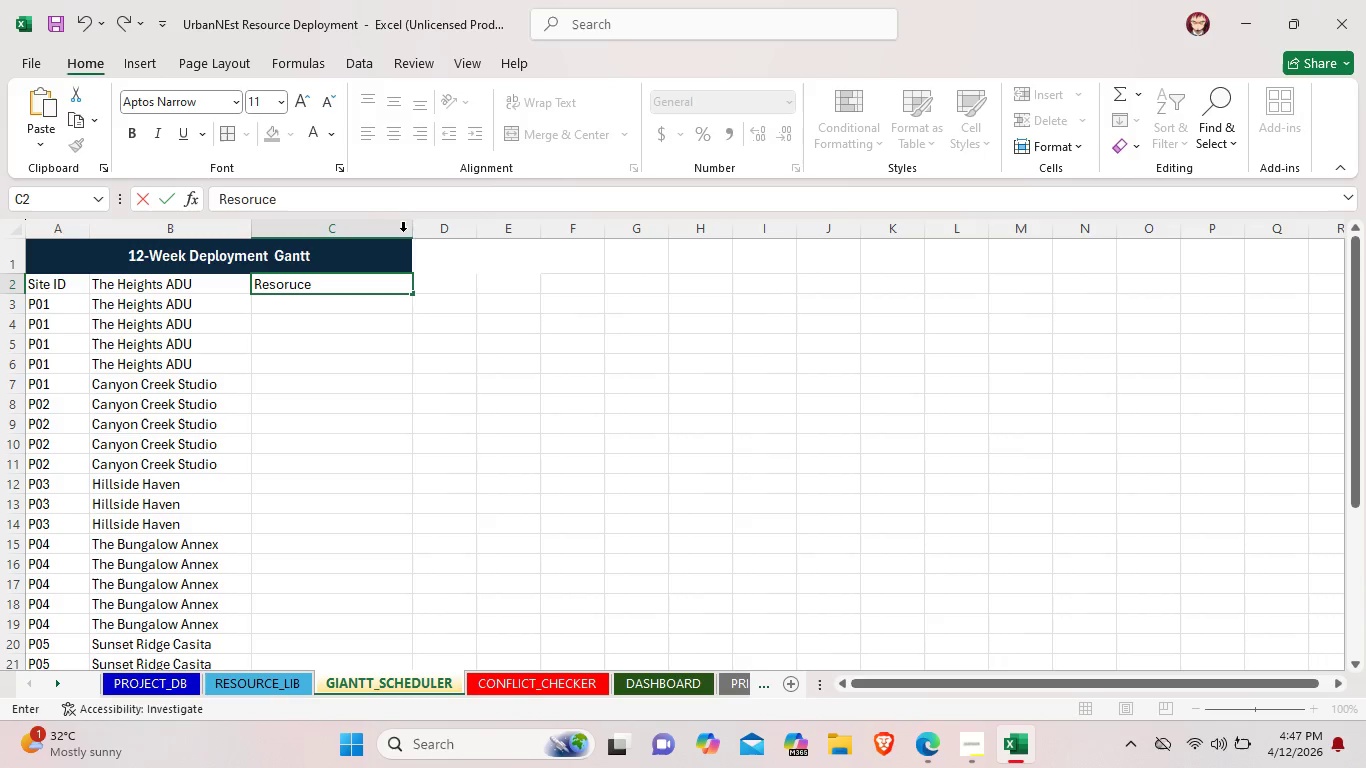 
double_click([447, 302])
 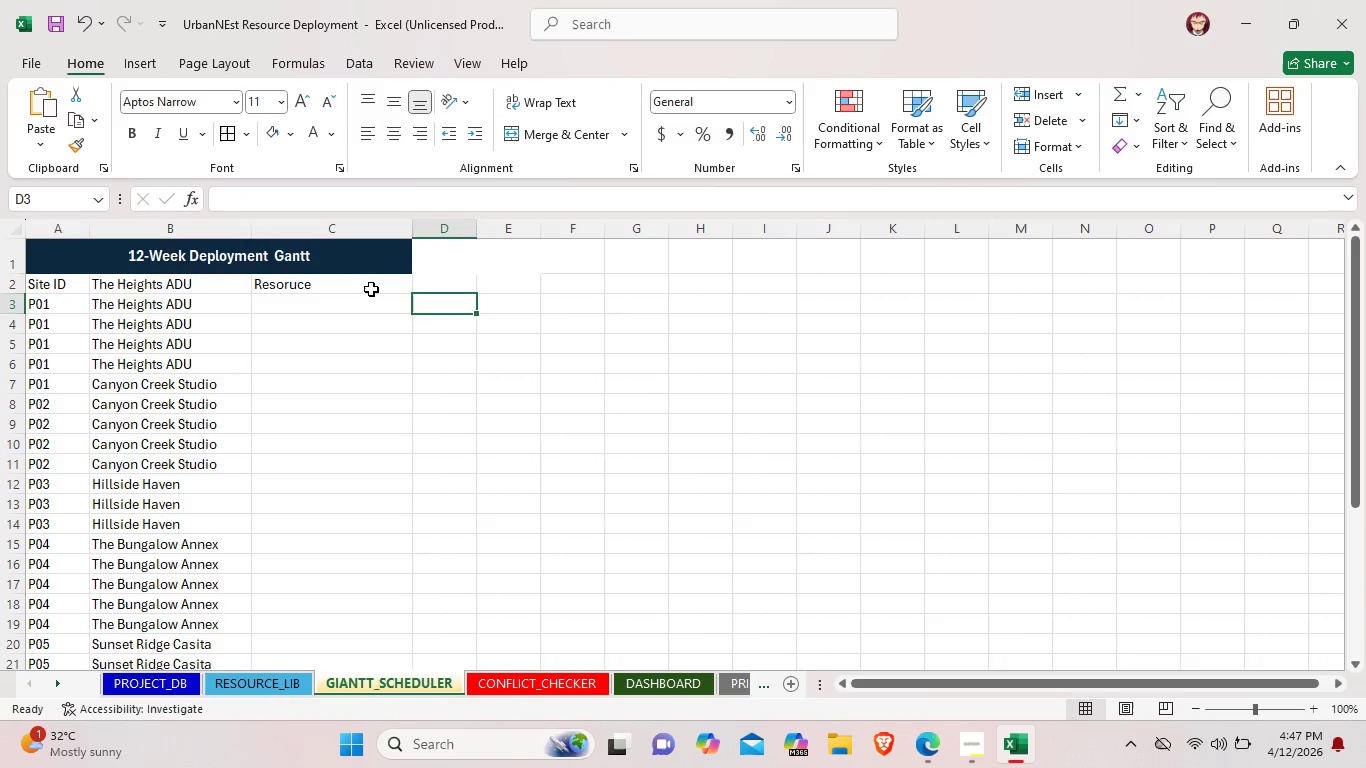 
left_click([371, 289])
 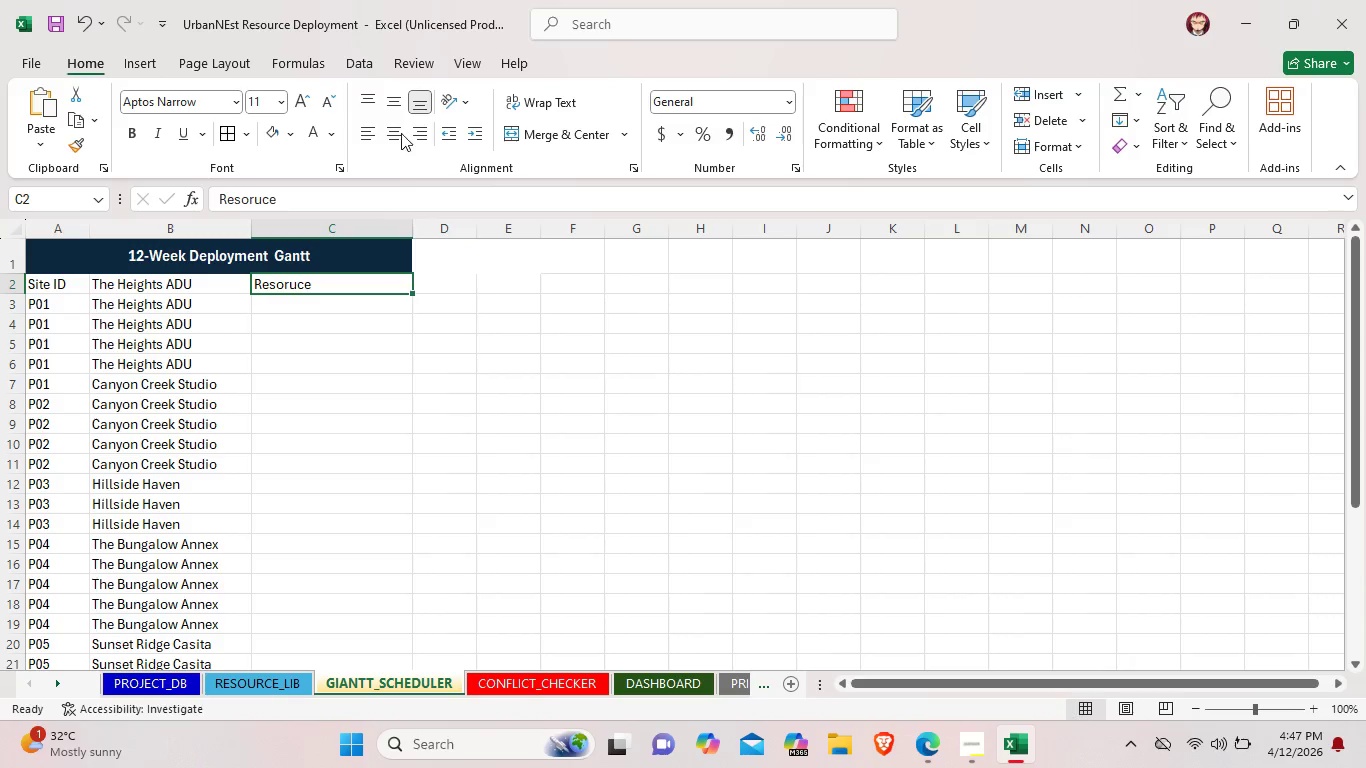 
left_click([401, 132])
 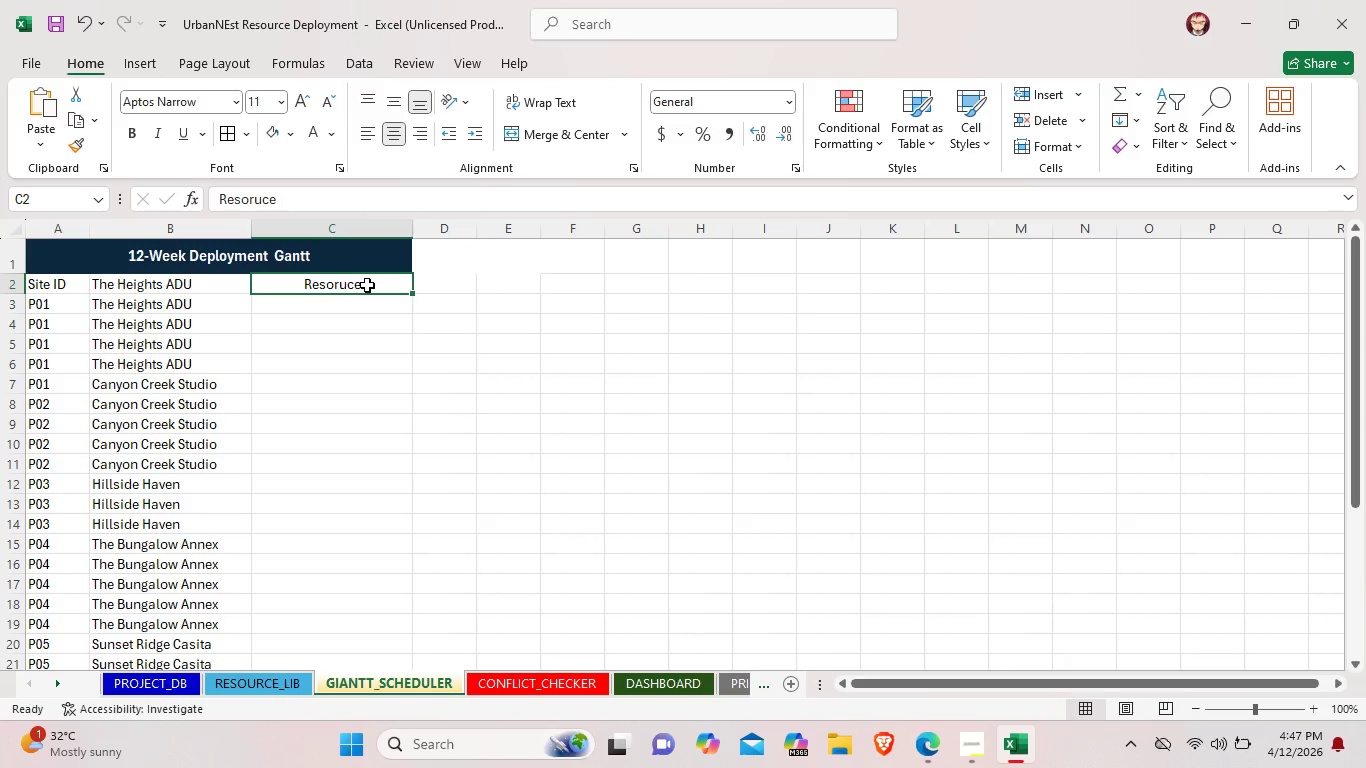 
double_click([374, 286])
 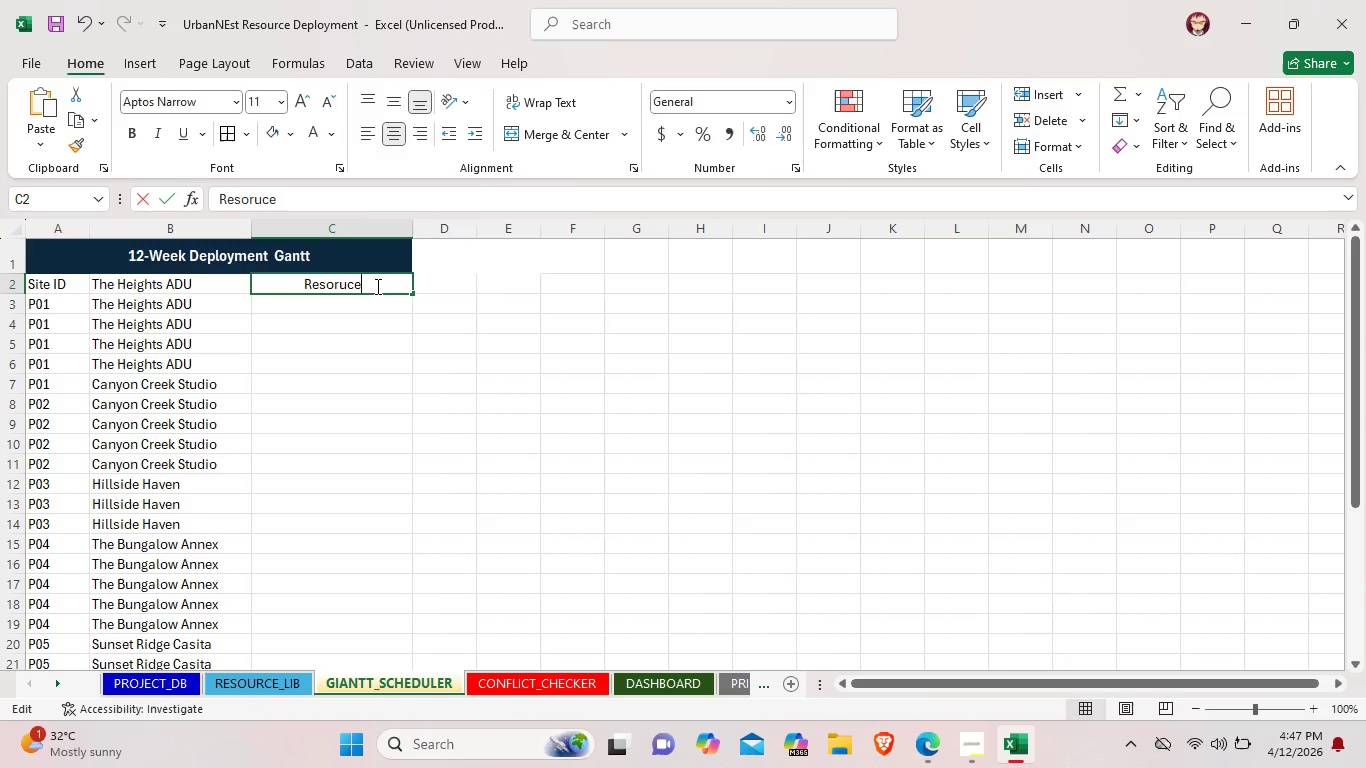 
triple_click([374, 286])
 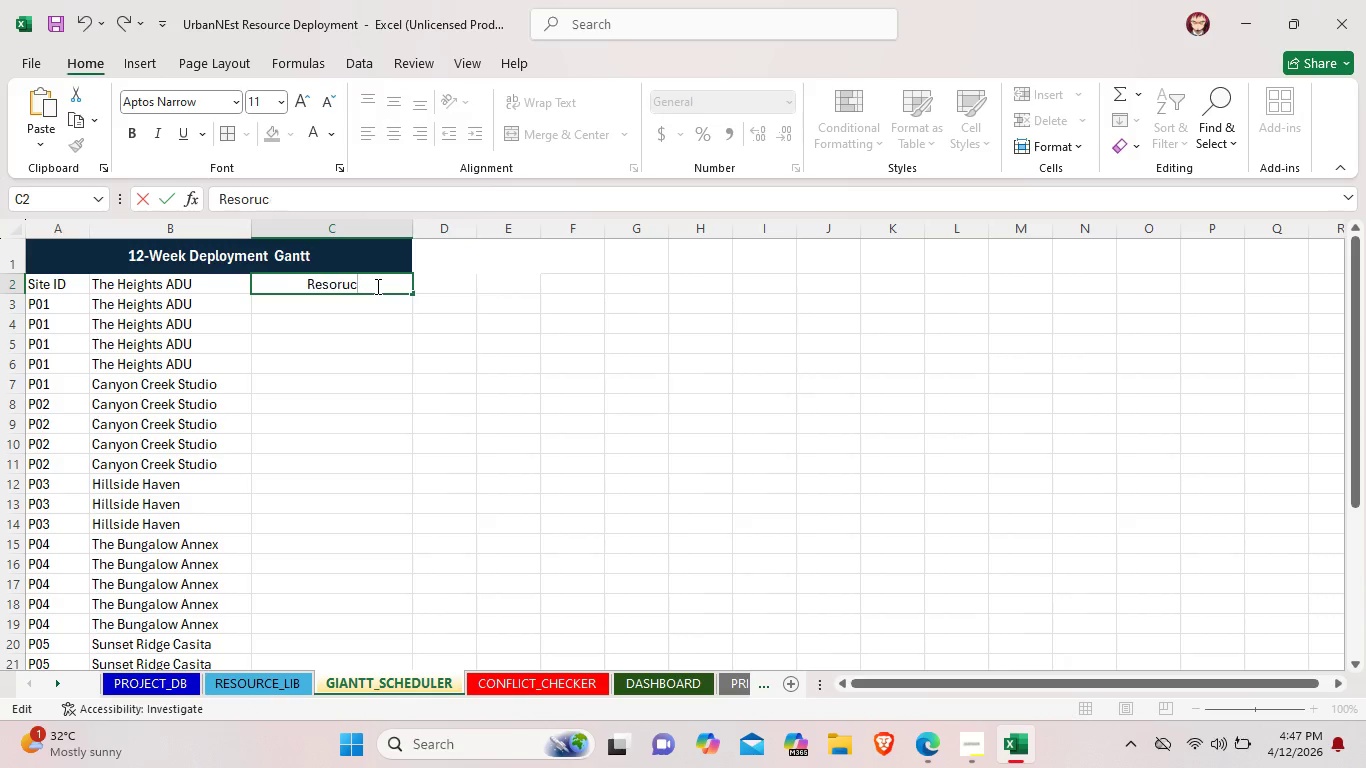 
key(Backspace)
key(Backspace)
key(Backspace)
key(Backspace)
type(urce)
 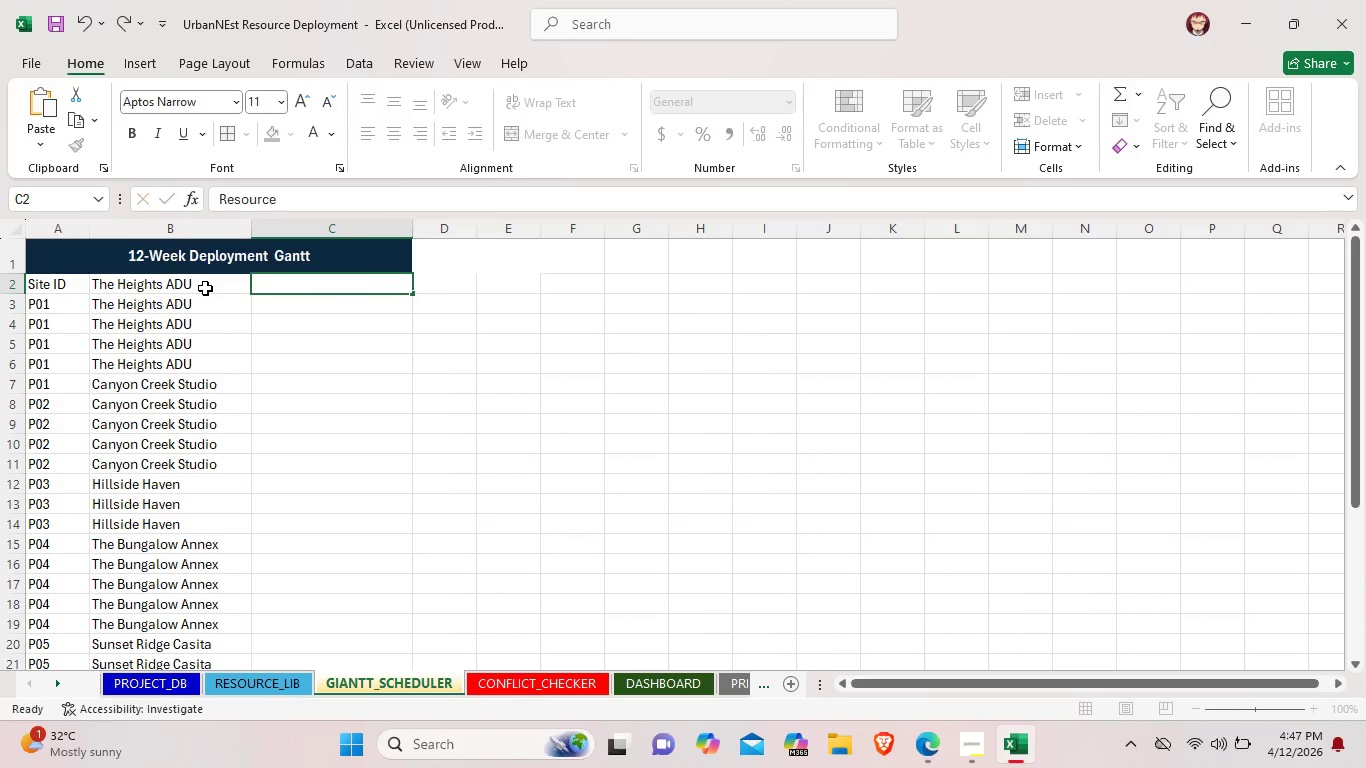 
double_click([205, 288])
 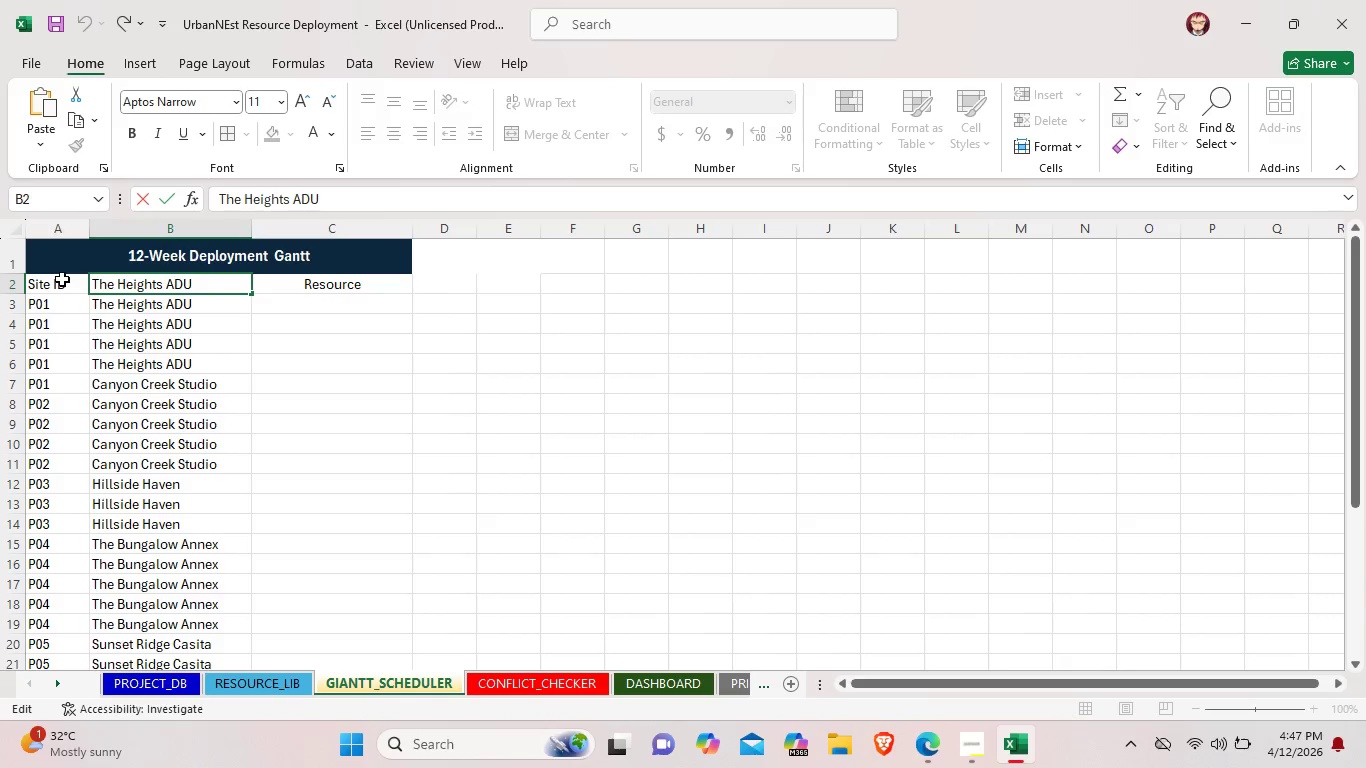 
wait(8.7)
 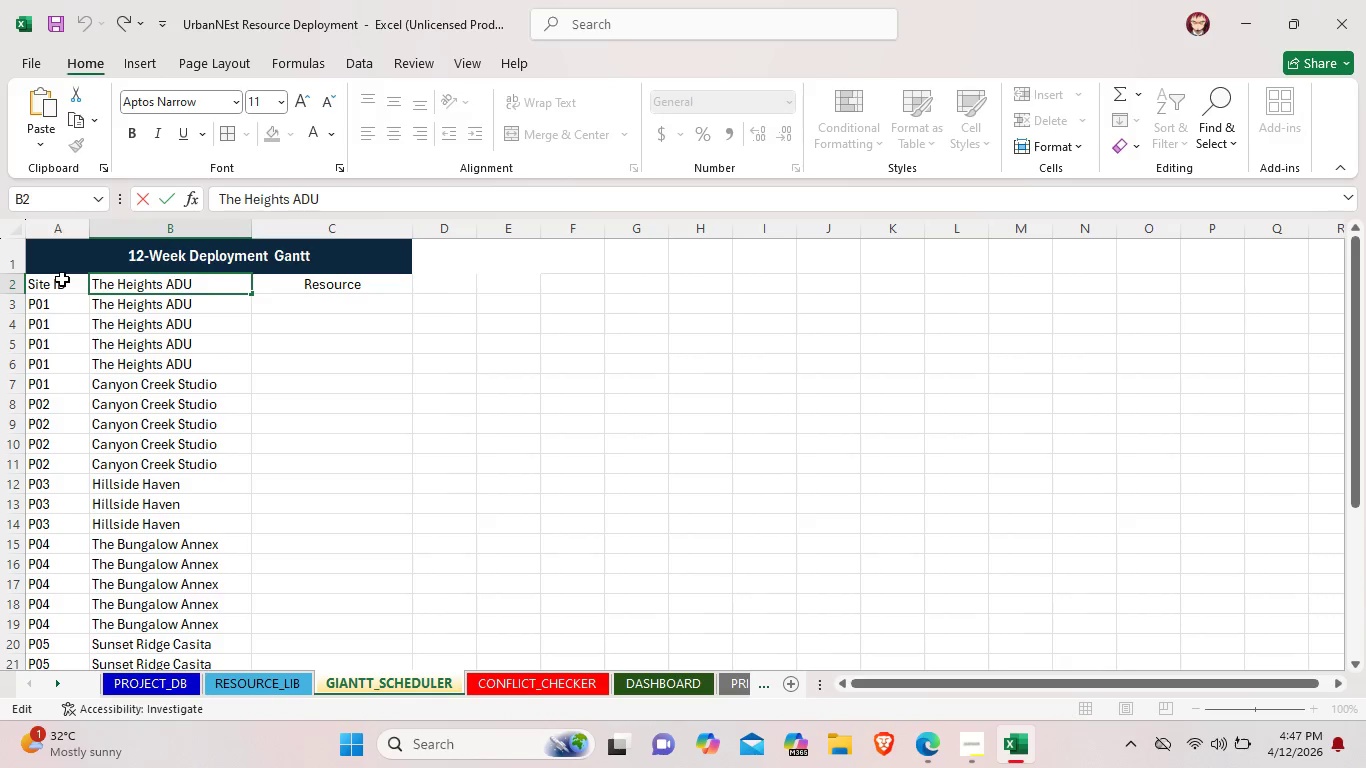 
double_click([307, 286])
 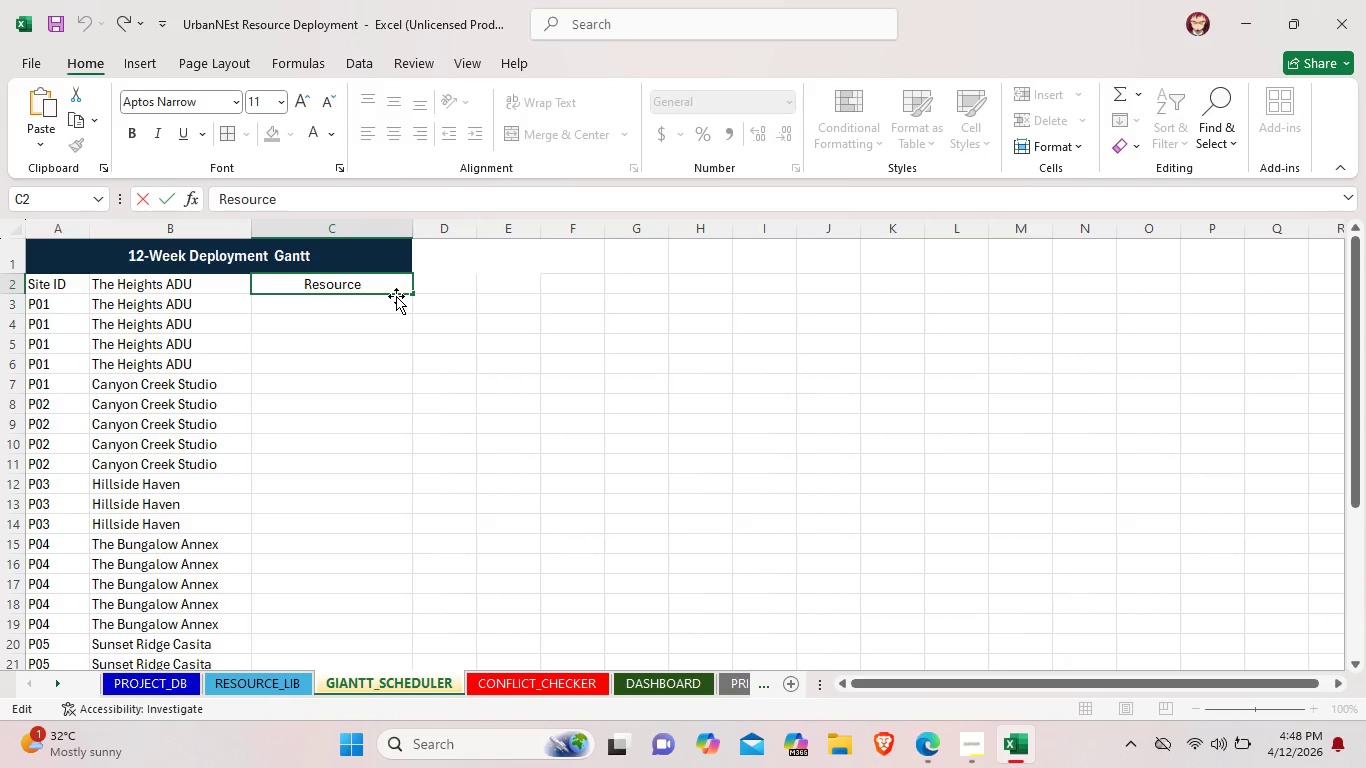 
wait(16.11)
 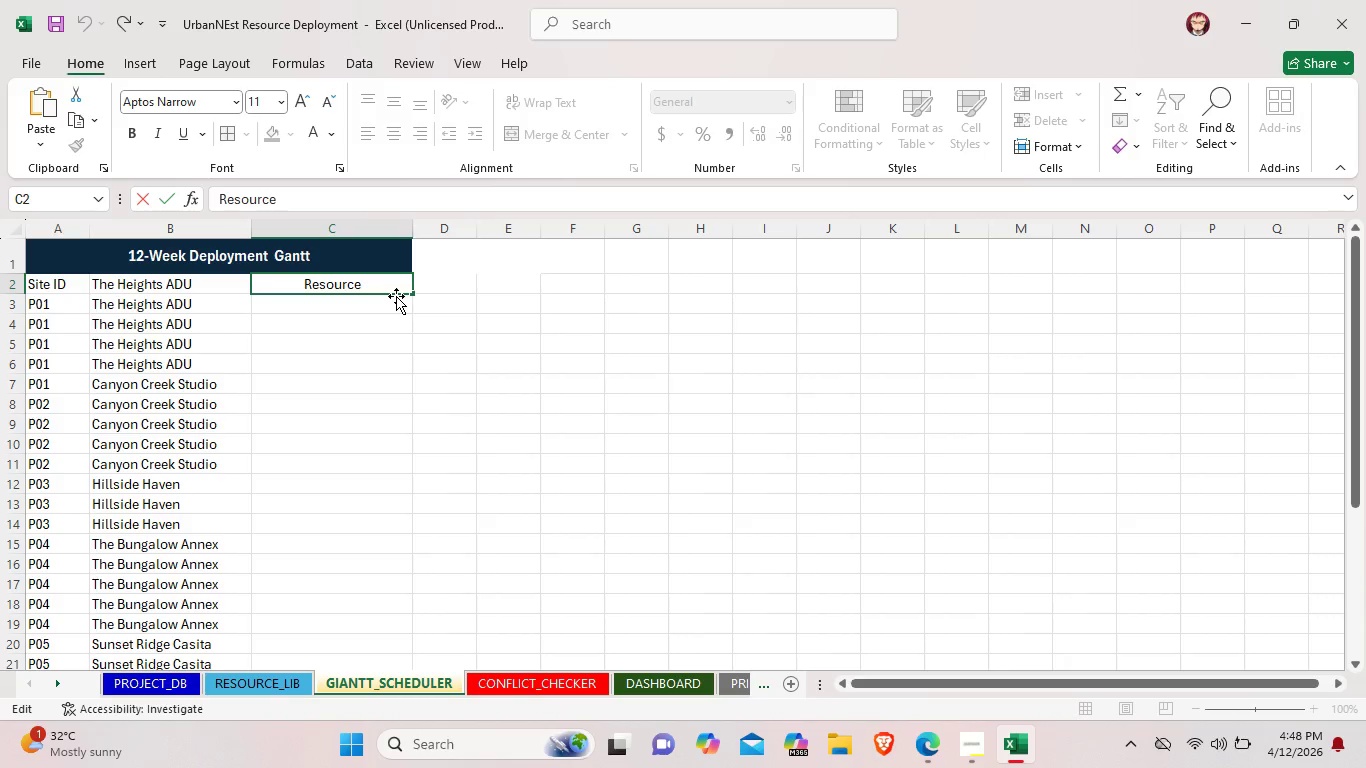 
left_click([302, 148])
 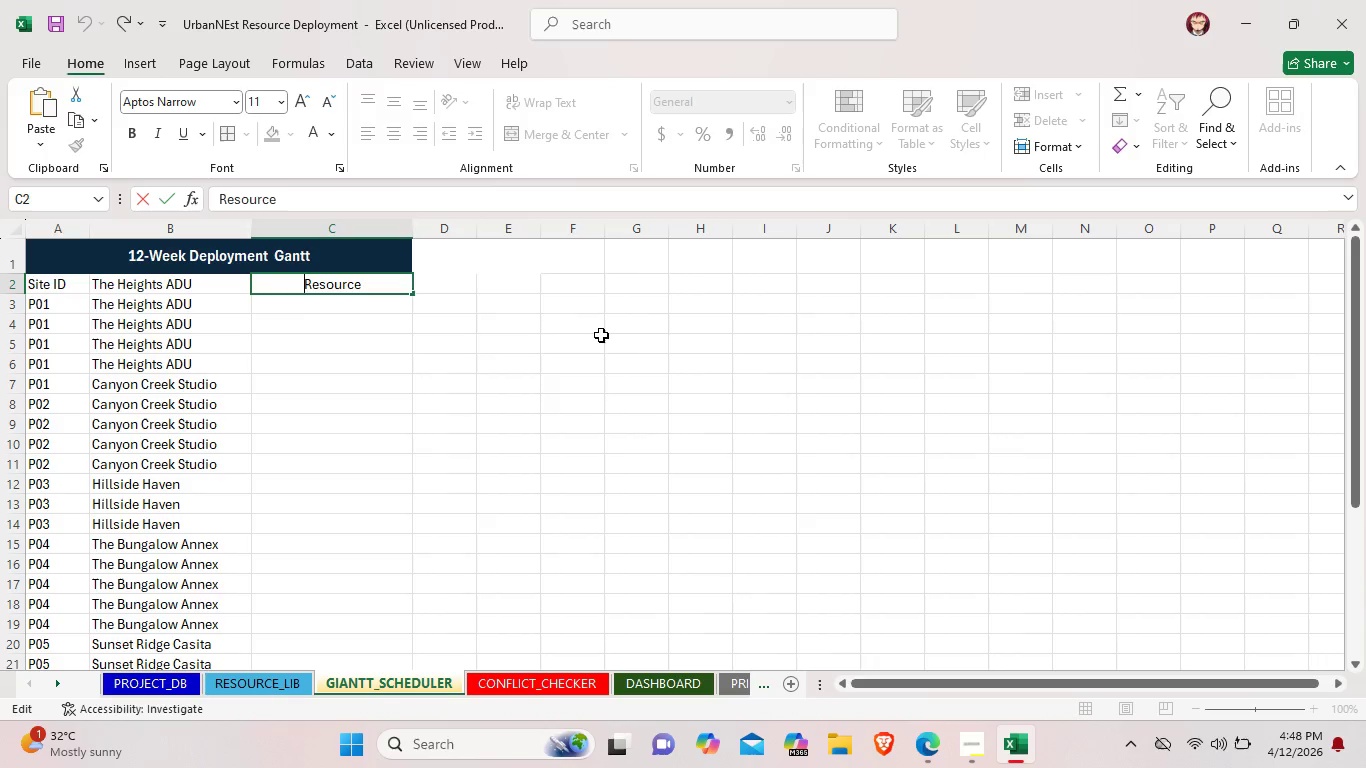 
left_click([602, 335])
 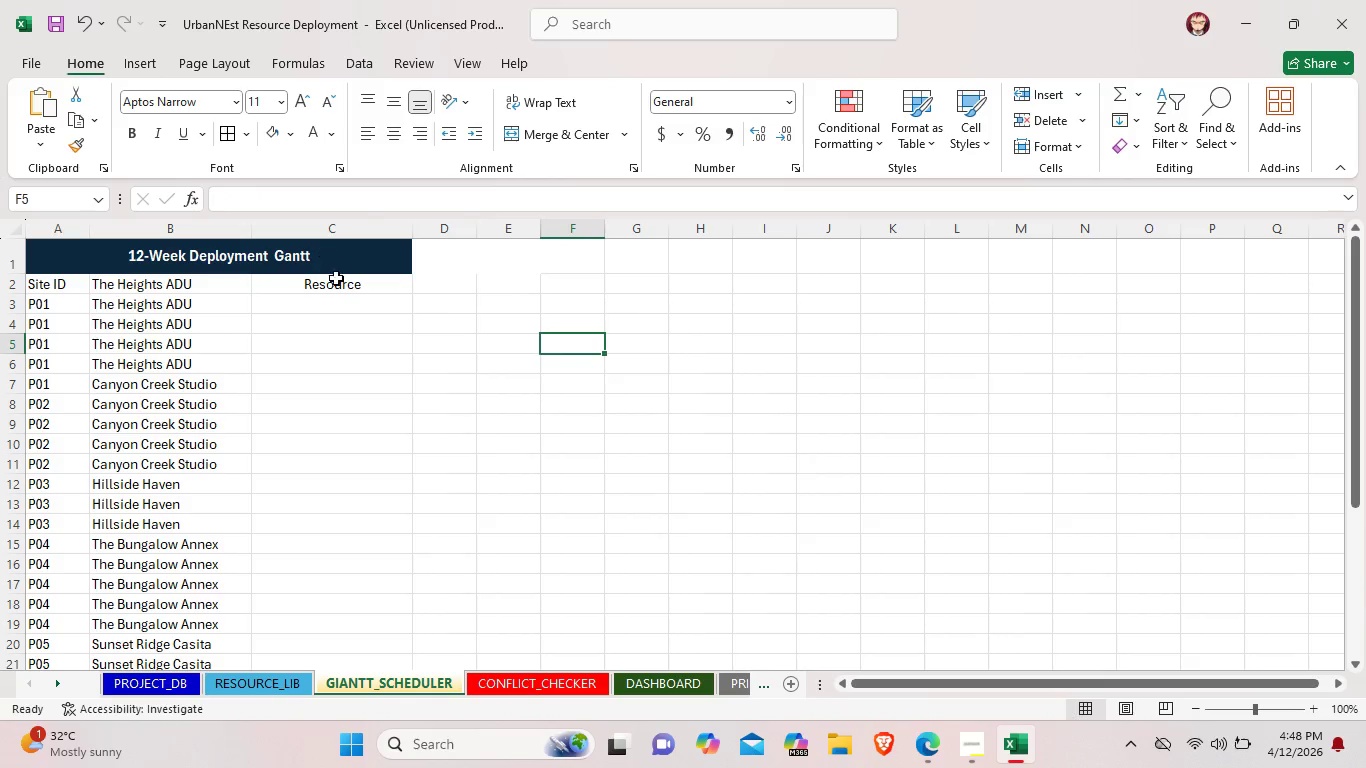 
left_click([371, 293])
 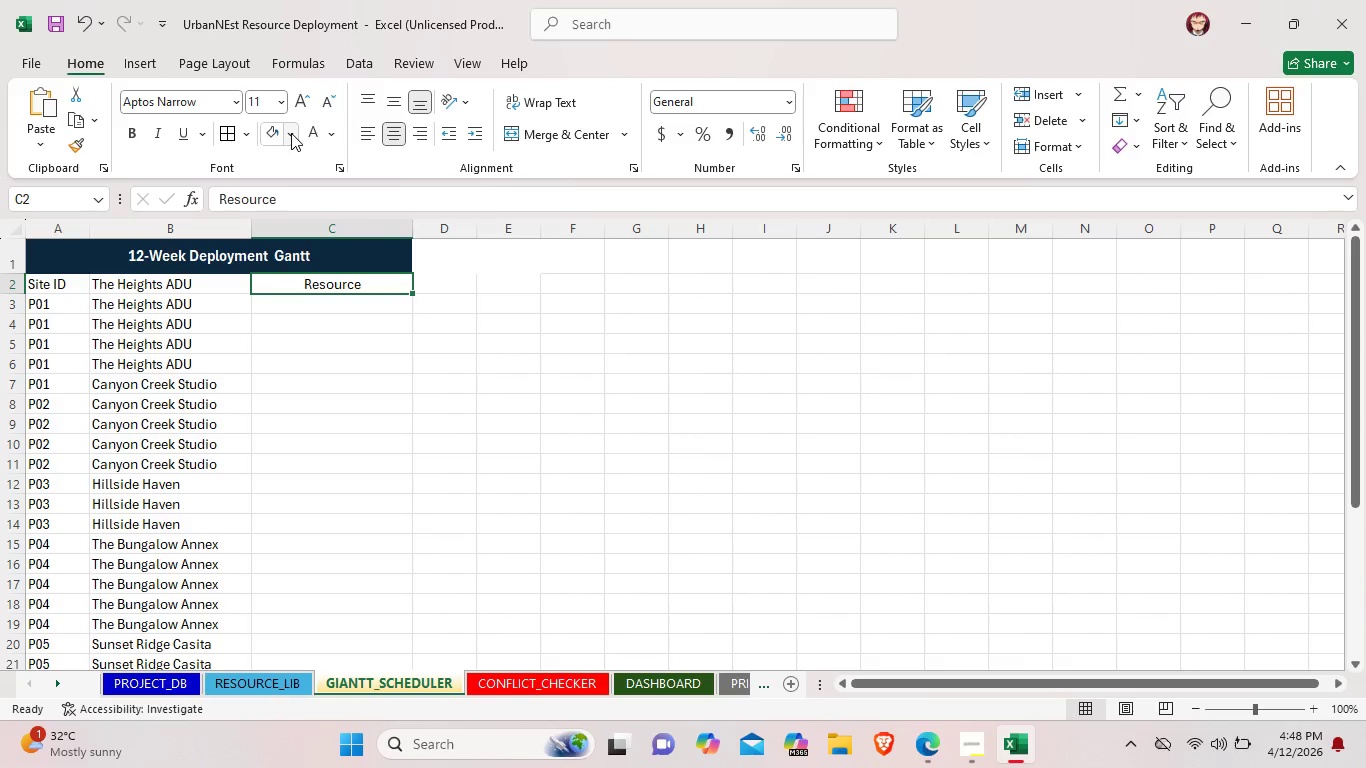 
left_click([291, 133])
 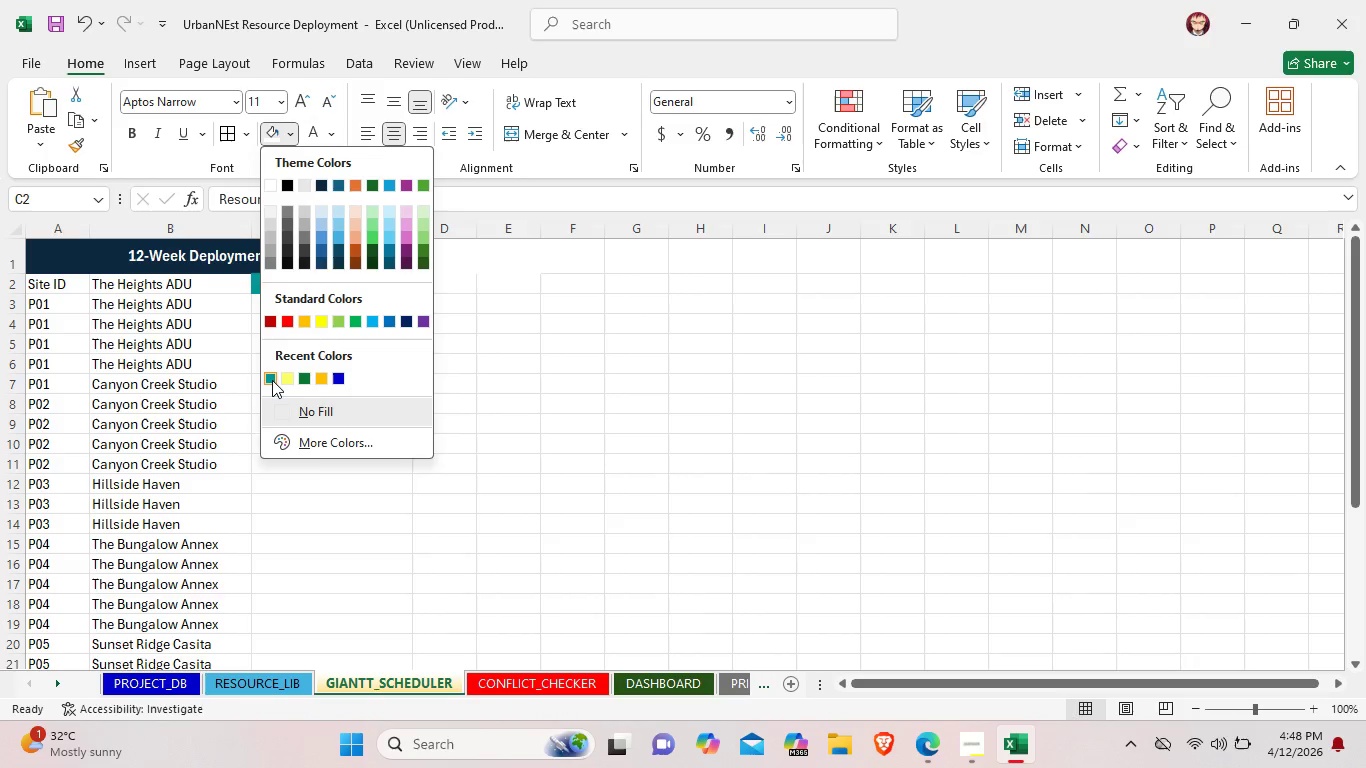 
left_click([272, 380])
 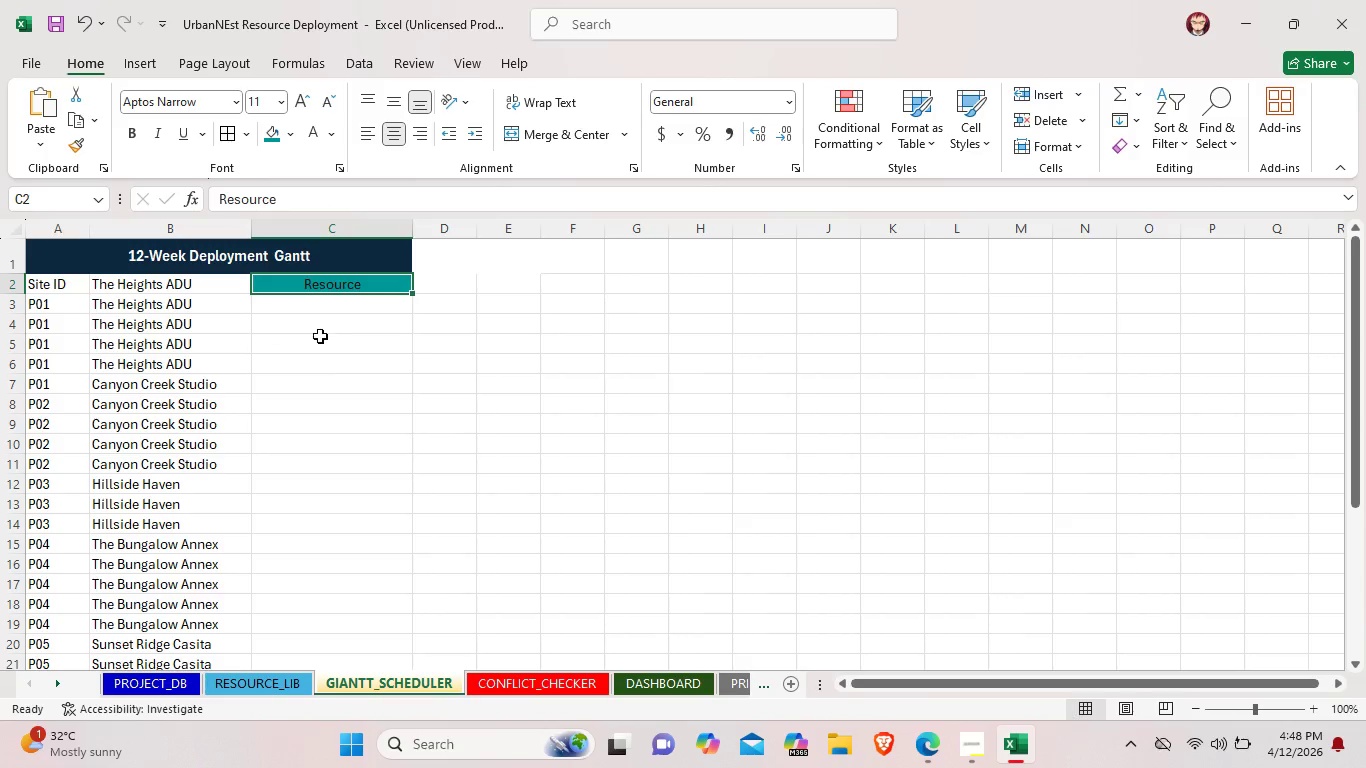 
left_click([320, 336])
 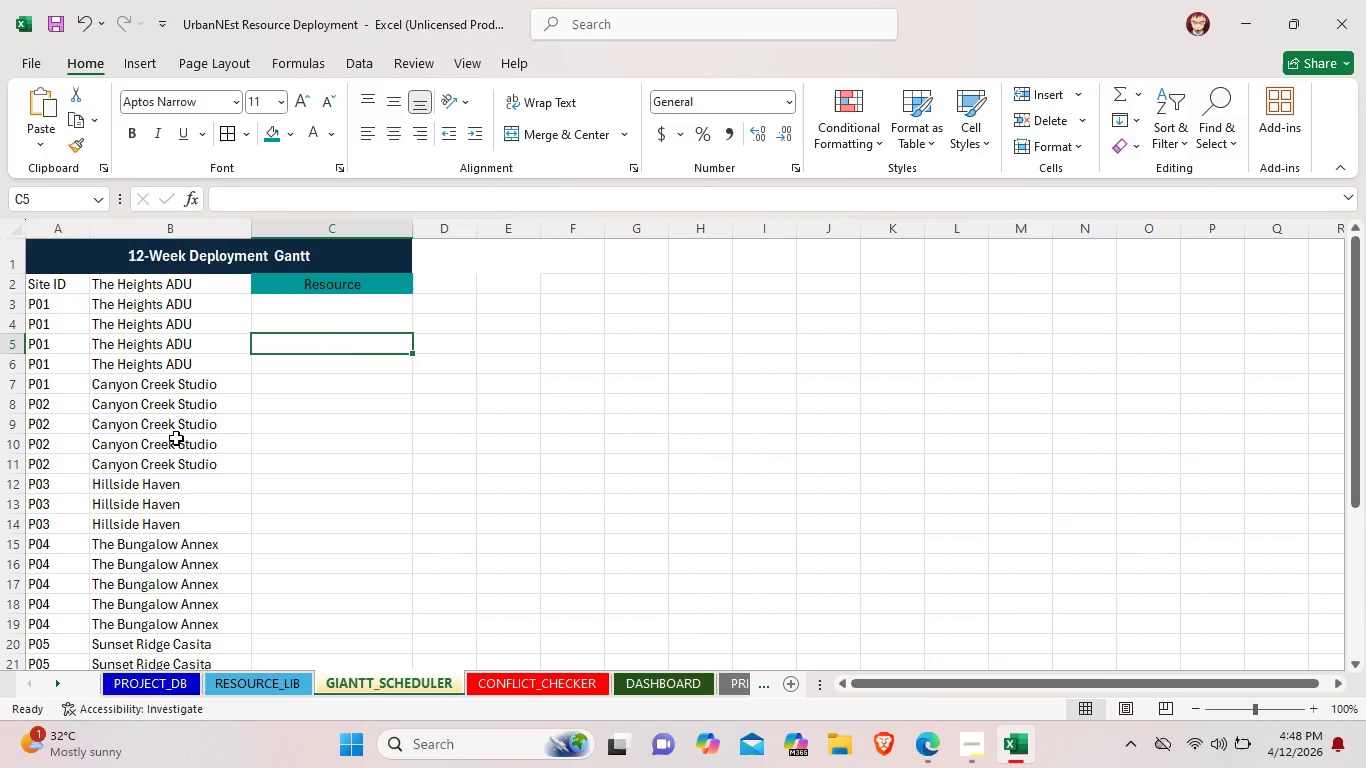 
scroll: coordinate [176, 438], scroll_direction: down, amount: 1.0
 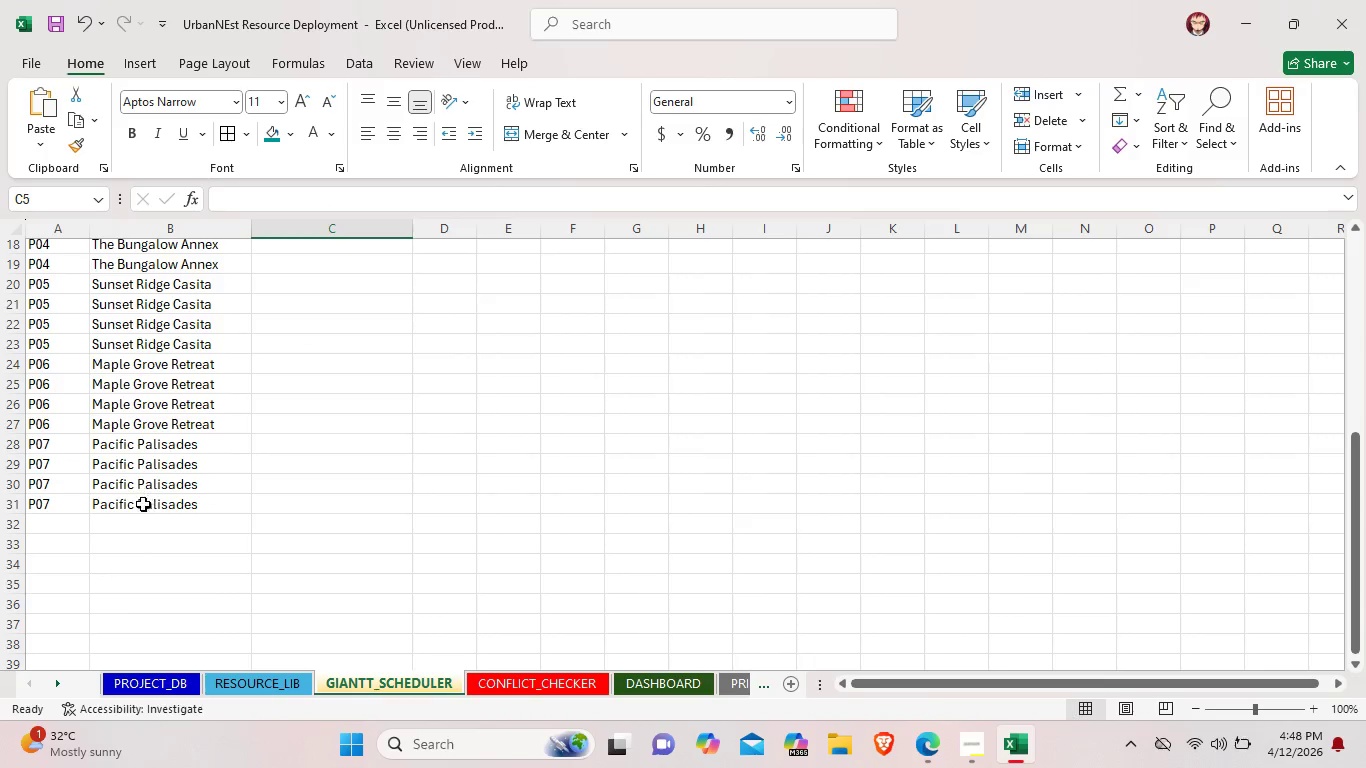 
scroll: coordinate [140, 505], scroll_direction: up, amount: 7.0
 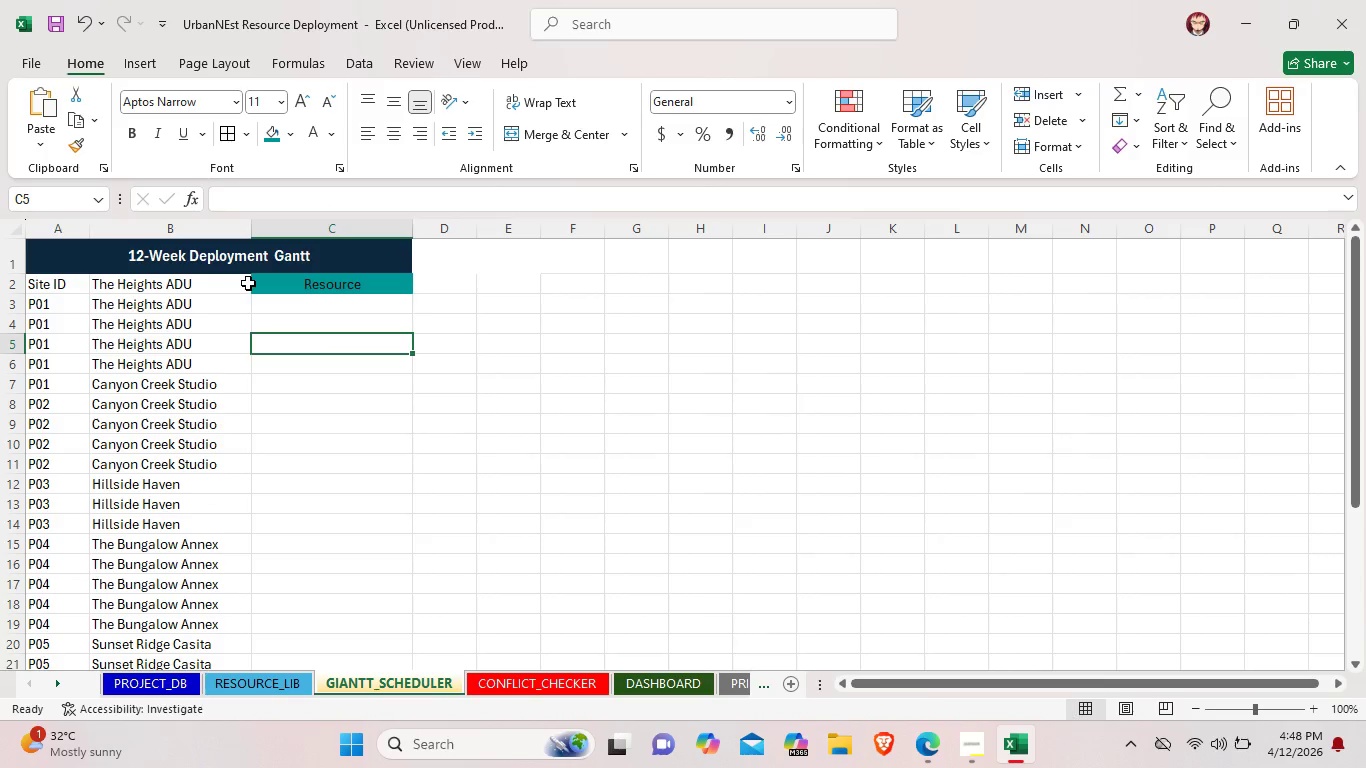 
left_click_drag(start_coordinate=[248, 283], to_coordinate=[185, 274])
 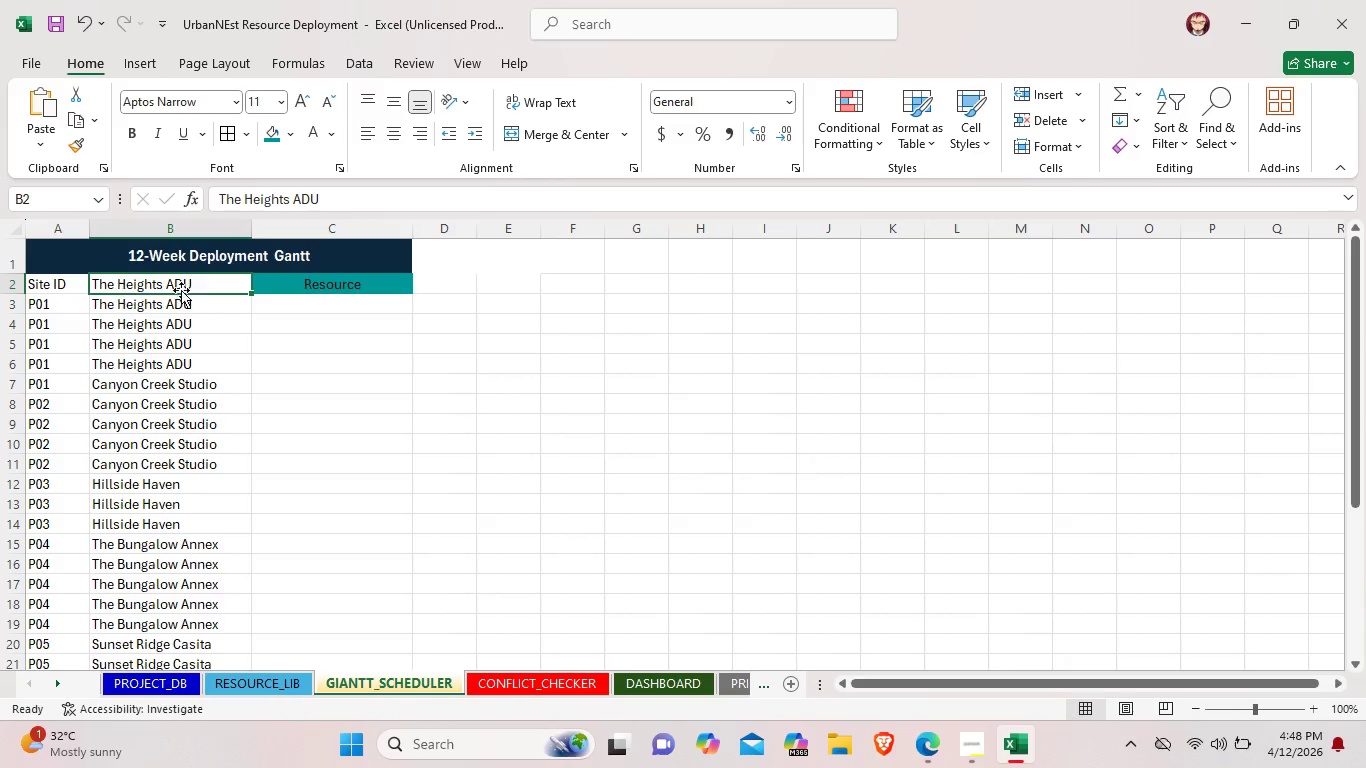 
double_click([201, 280])
 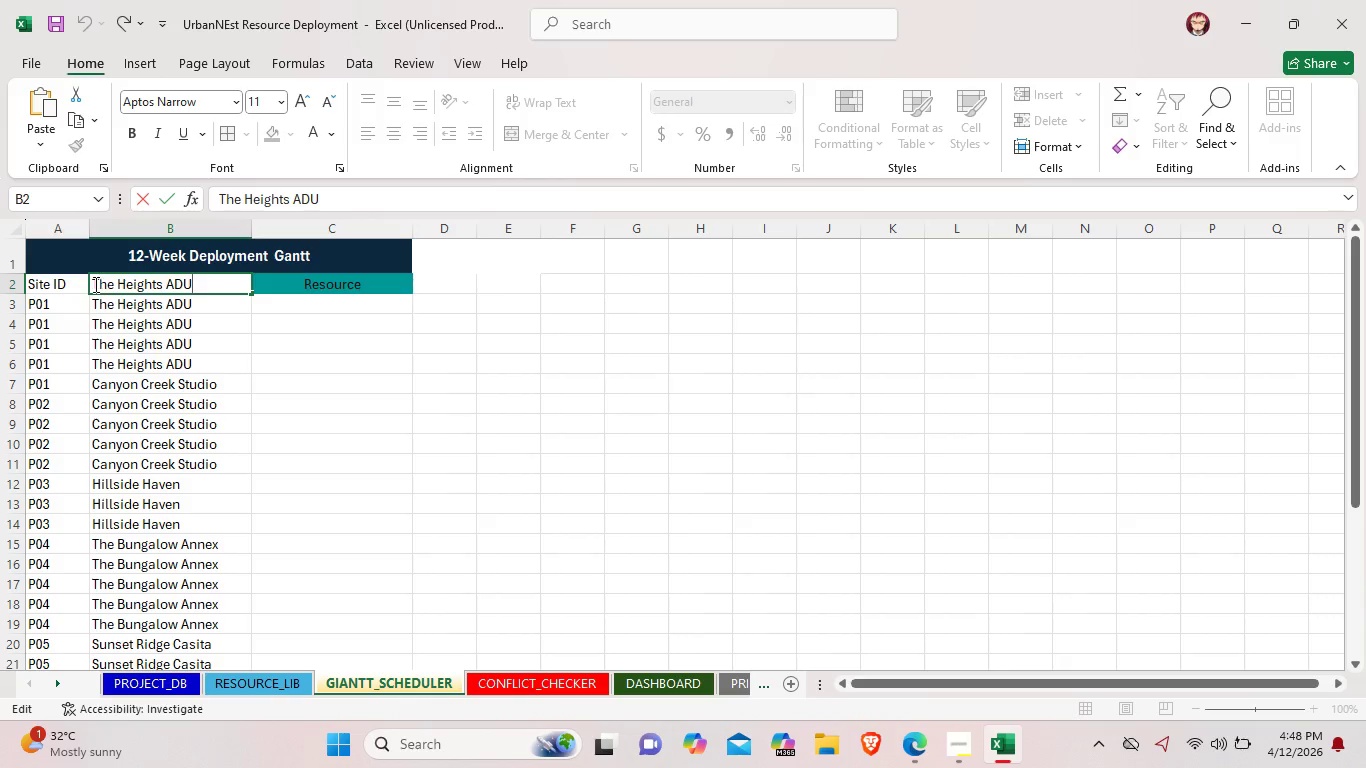 
left_click([93, 284])
 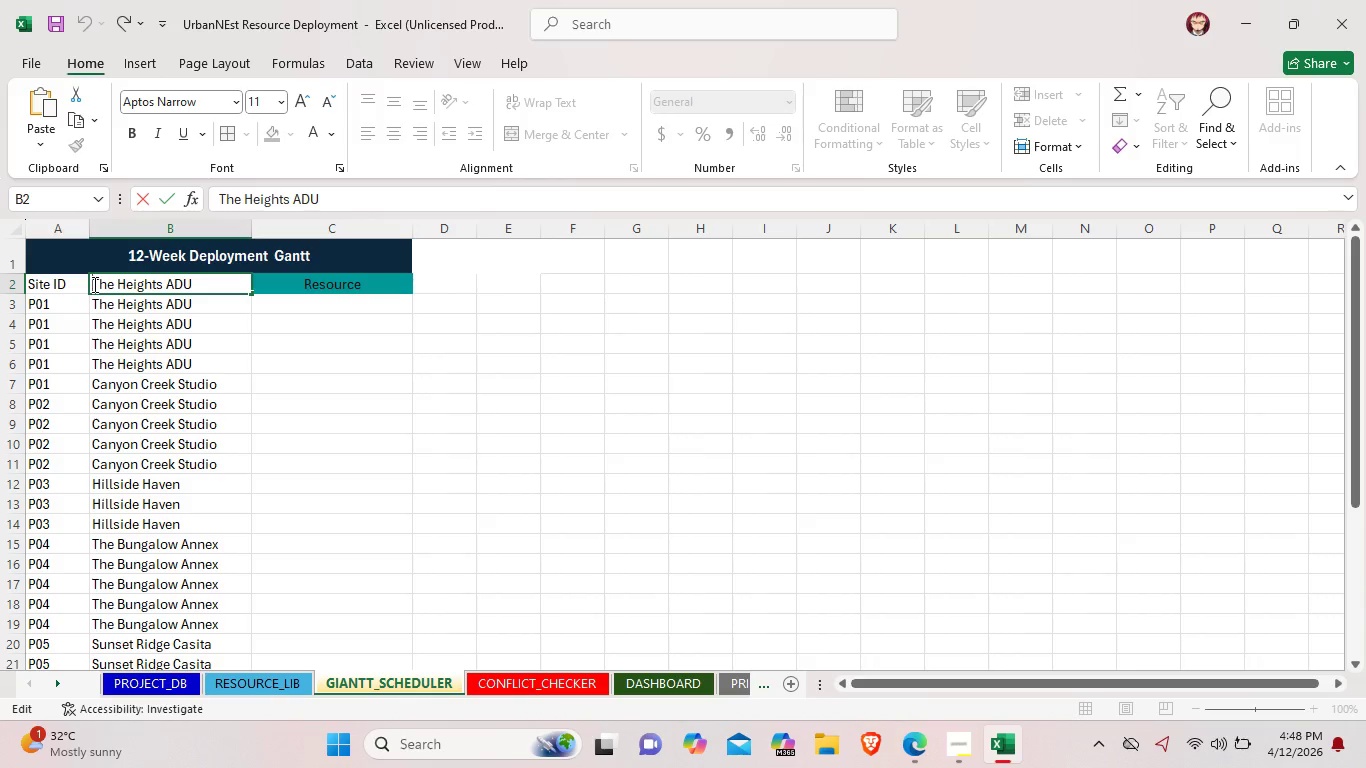 
right_click([93, 284])
 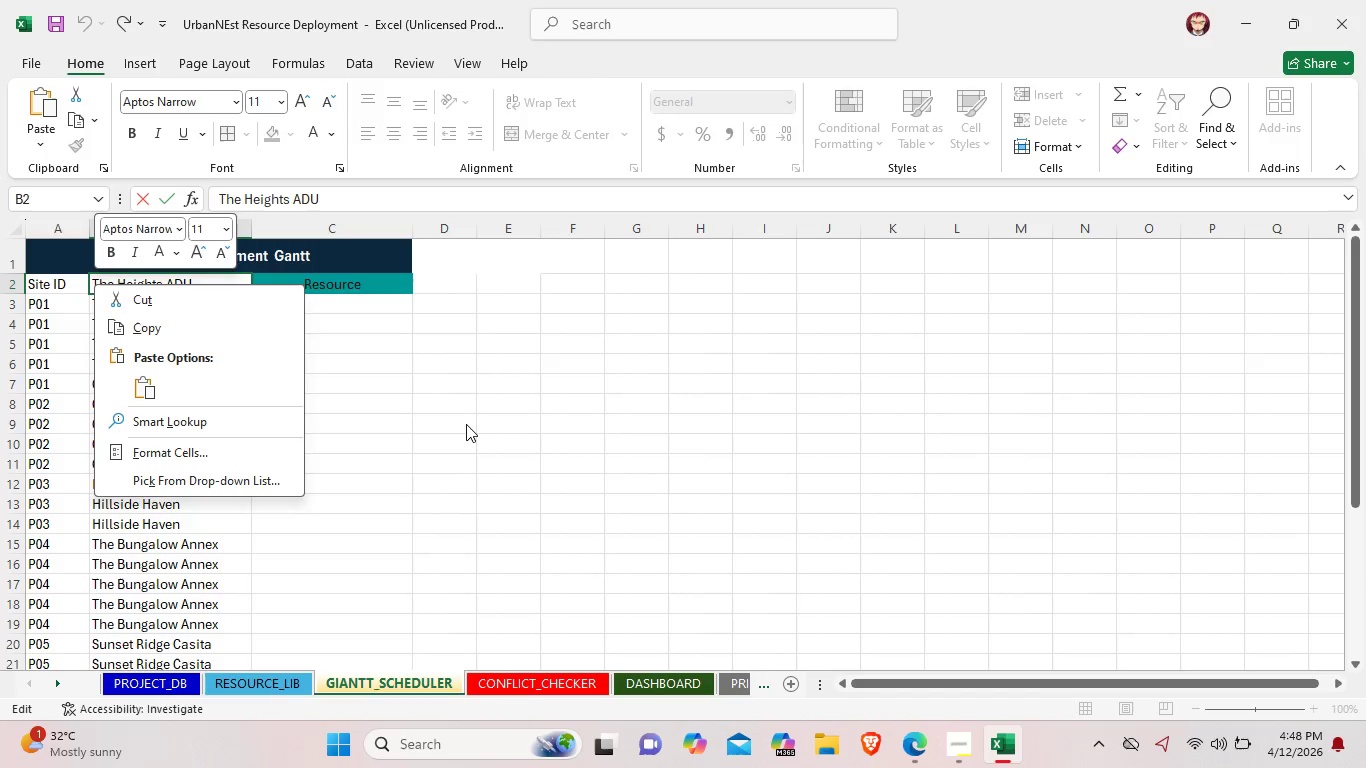 
left_click([466, 424])
 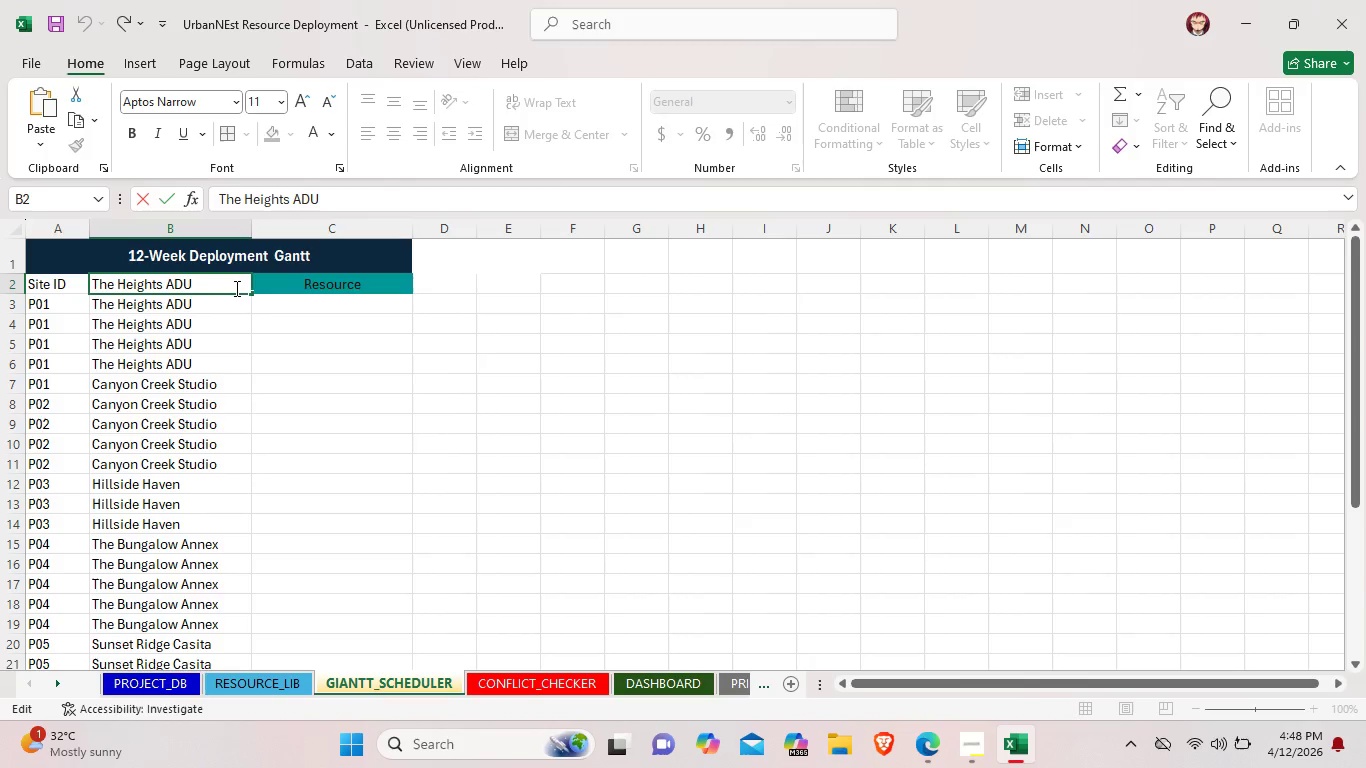 
right_click([235, 288])
 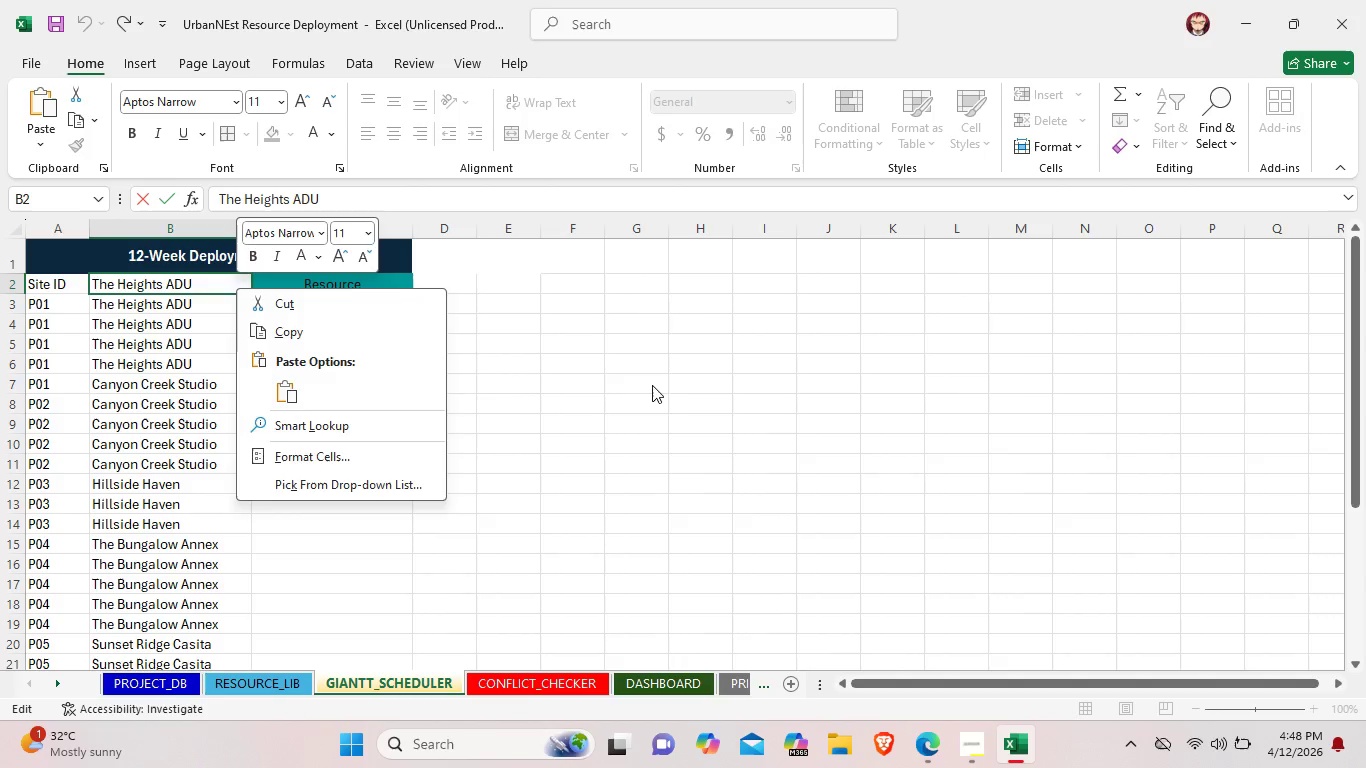 
left_click([652, 385])
 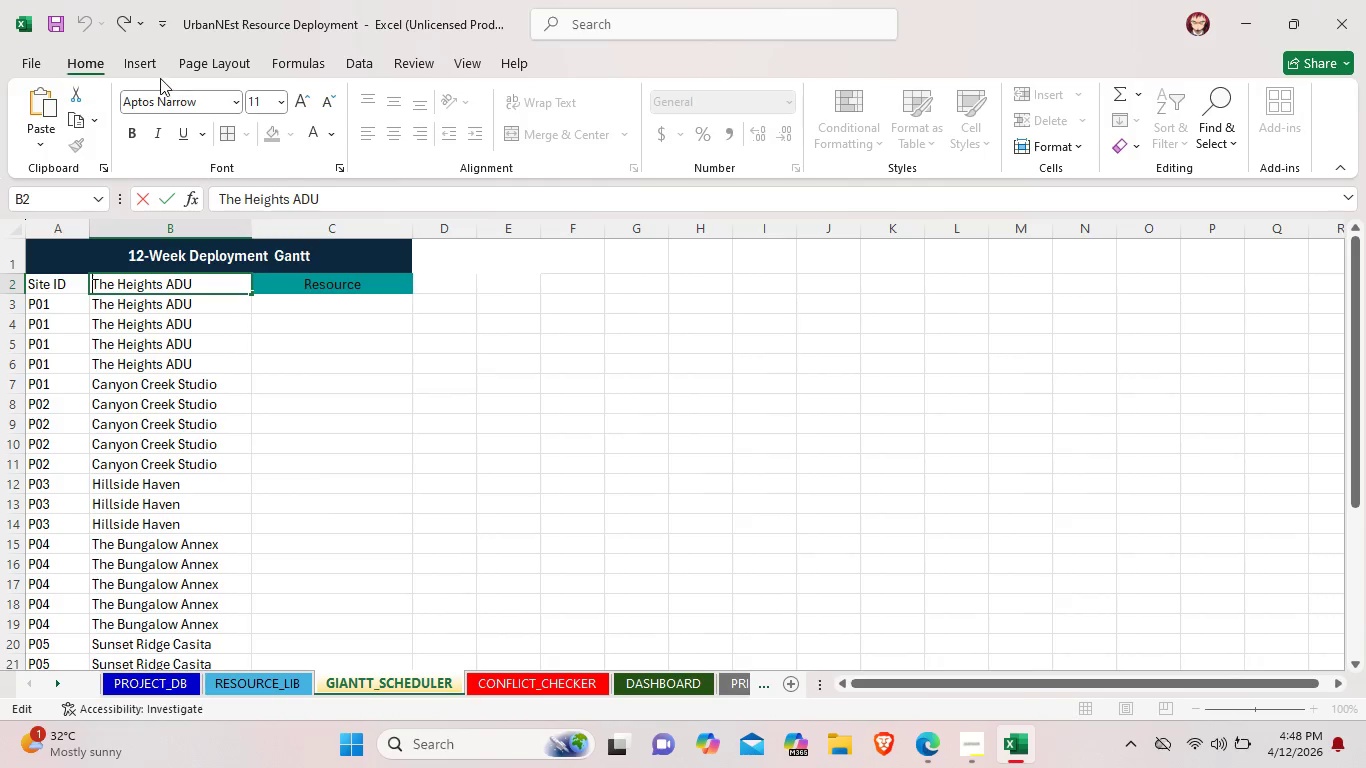 
left_click([147, 67])
 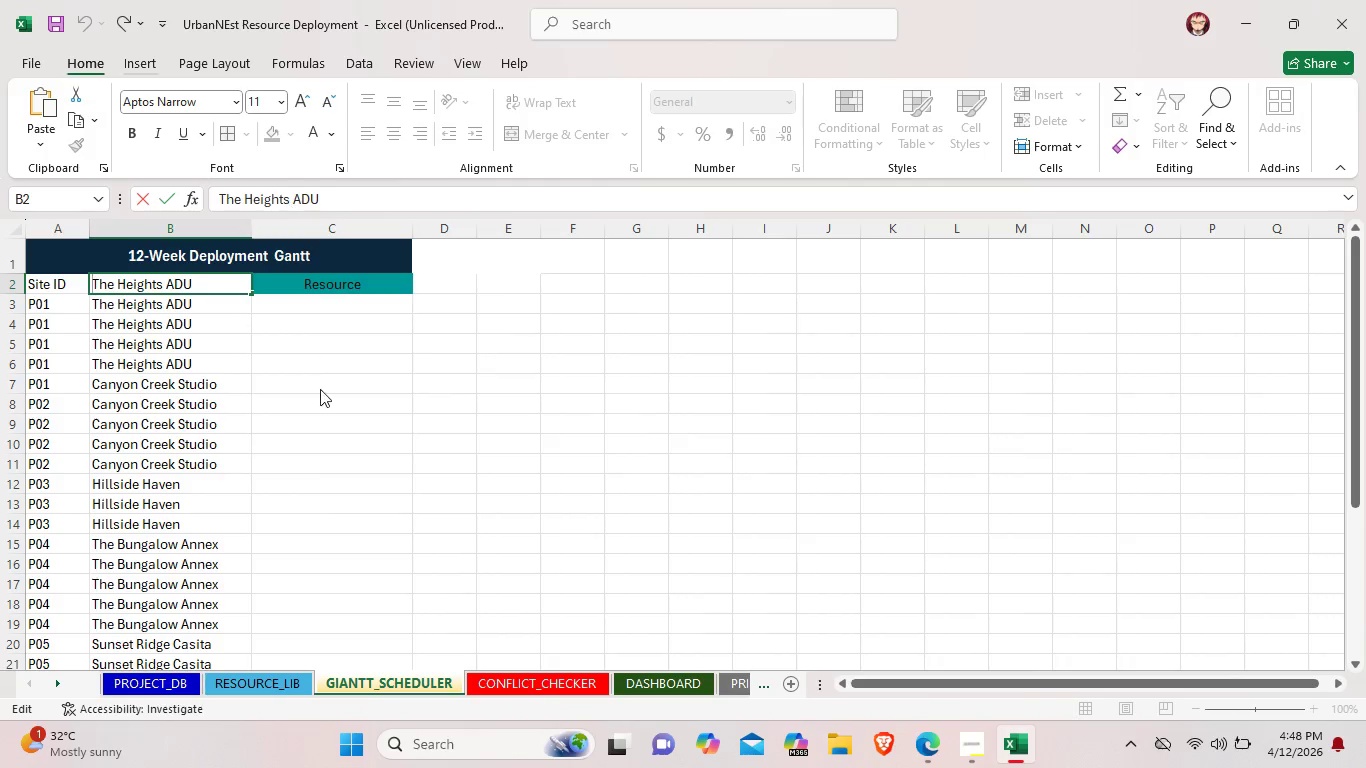 
left_click([323, 400])
 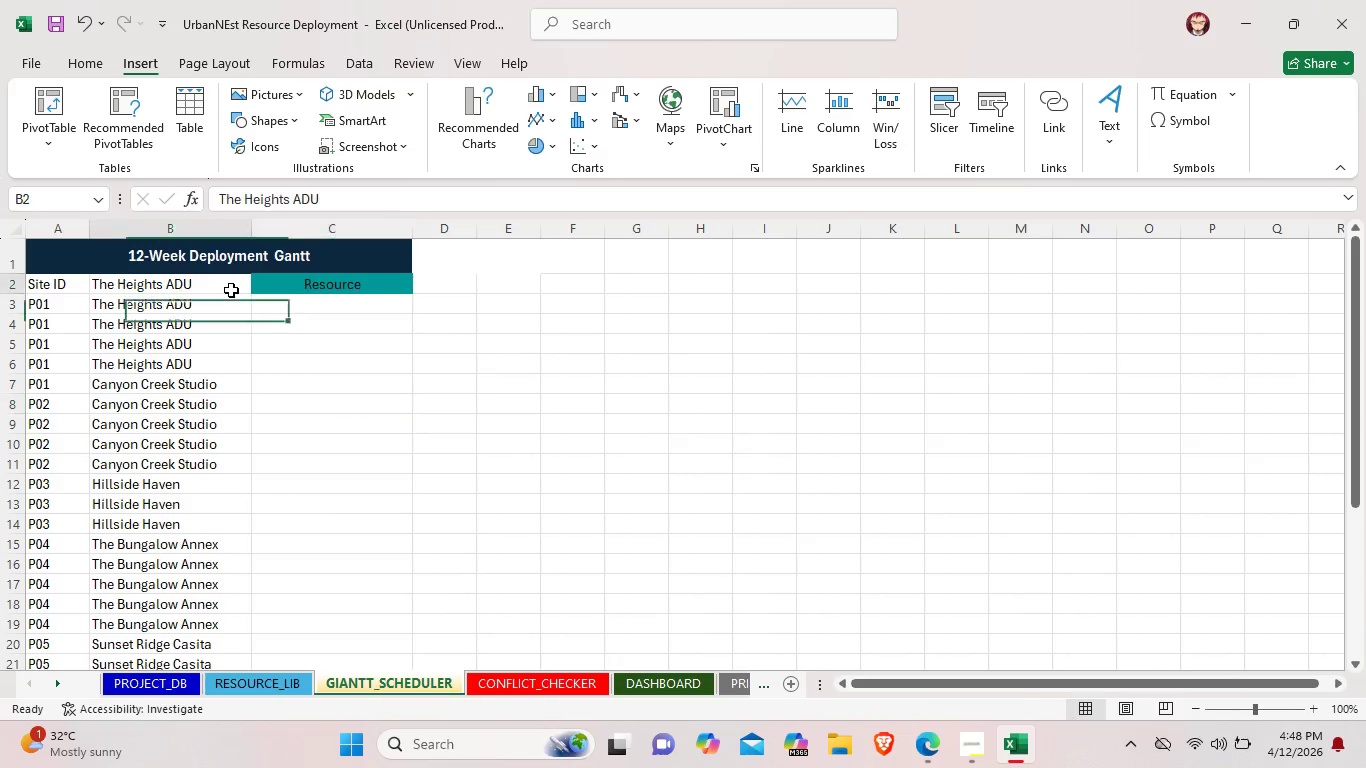 
left_click([231, 290])
 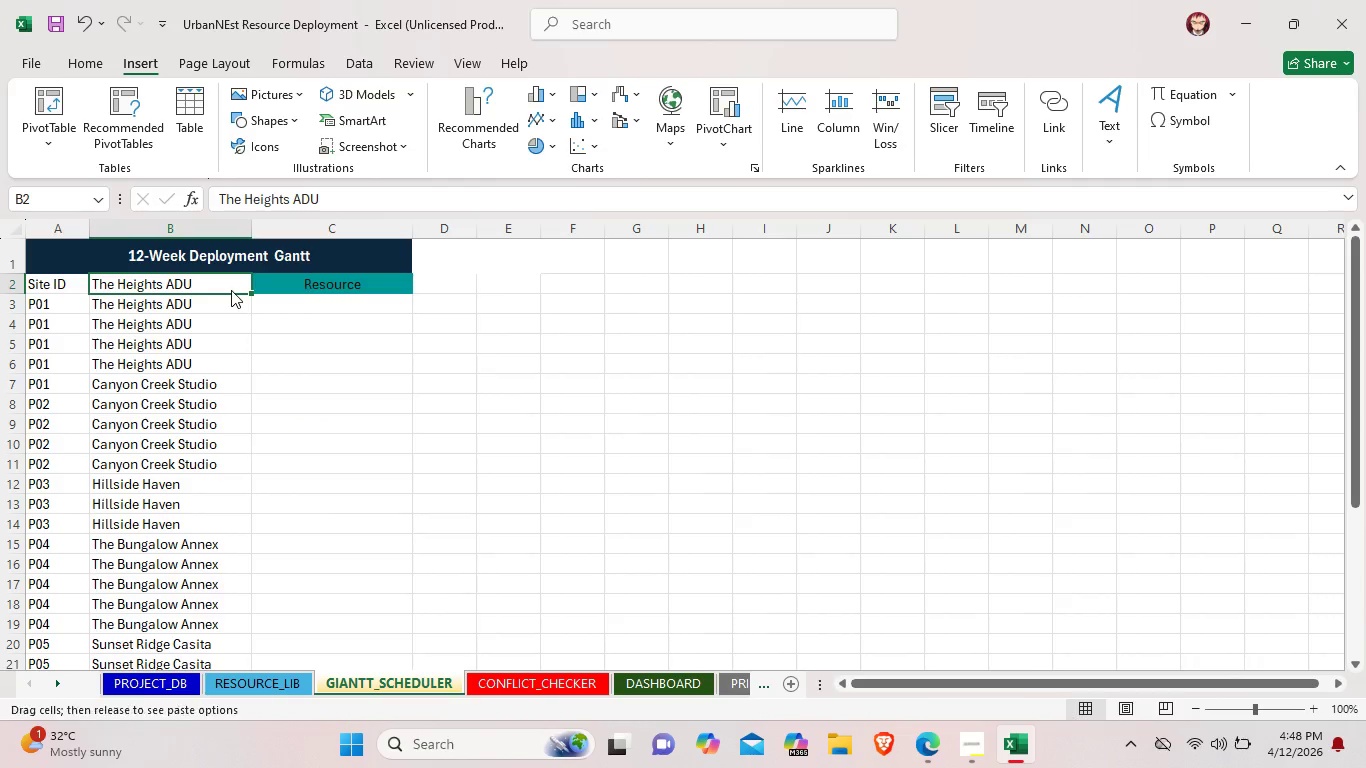 
right_click([231, 290])
 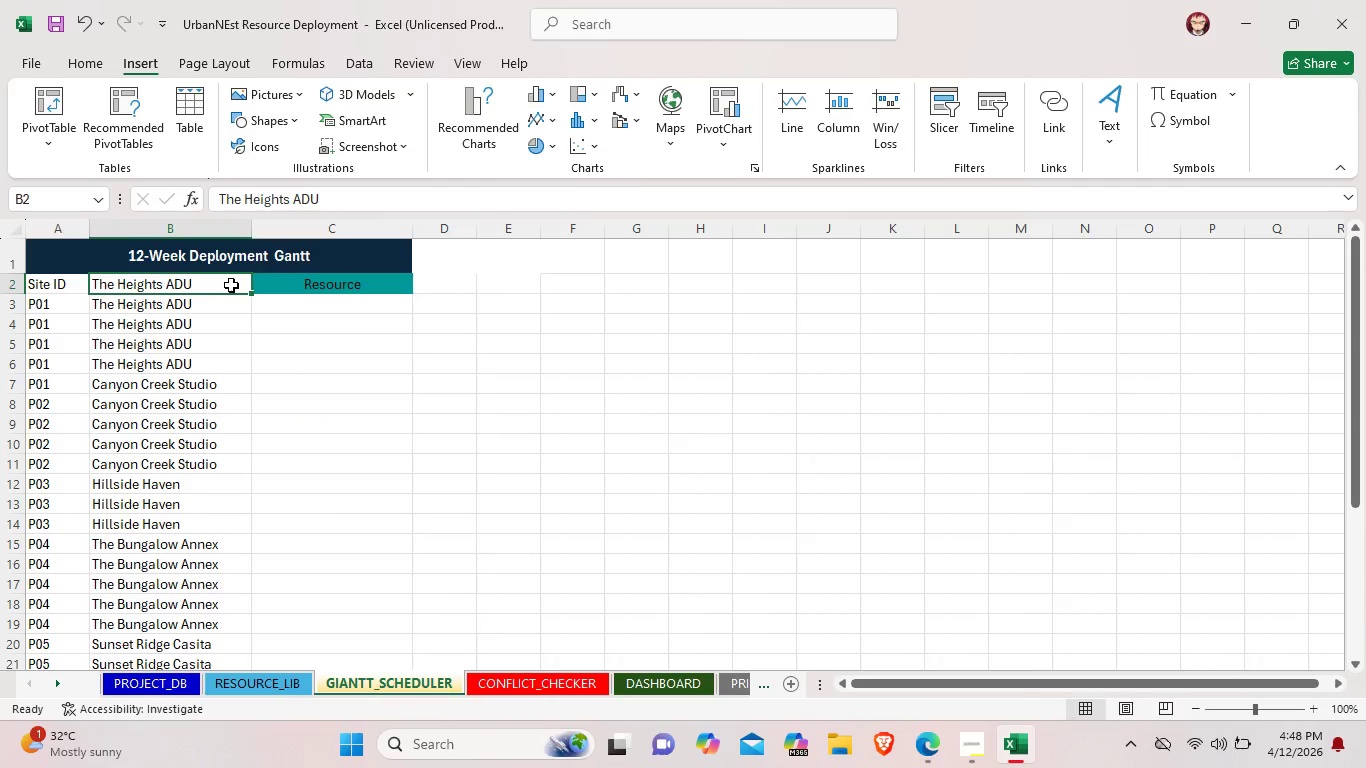 
right_click([231, 285])
 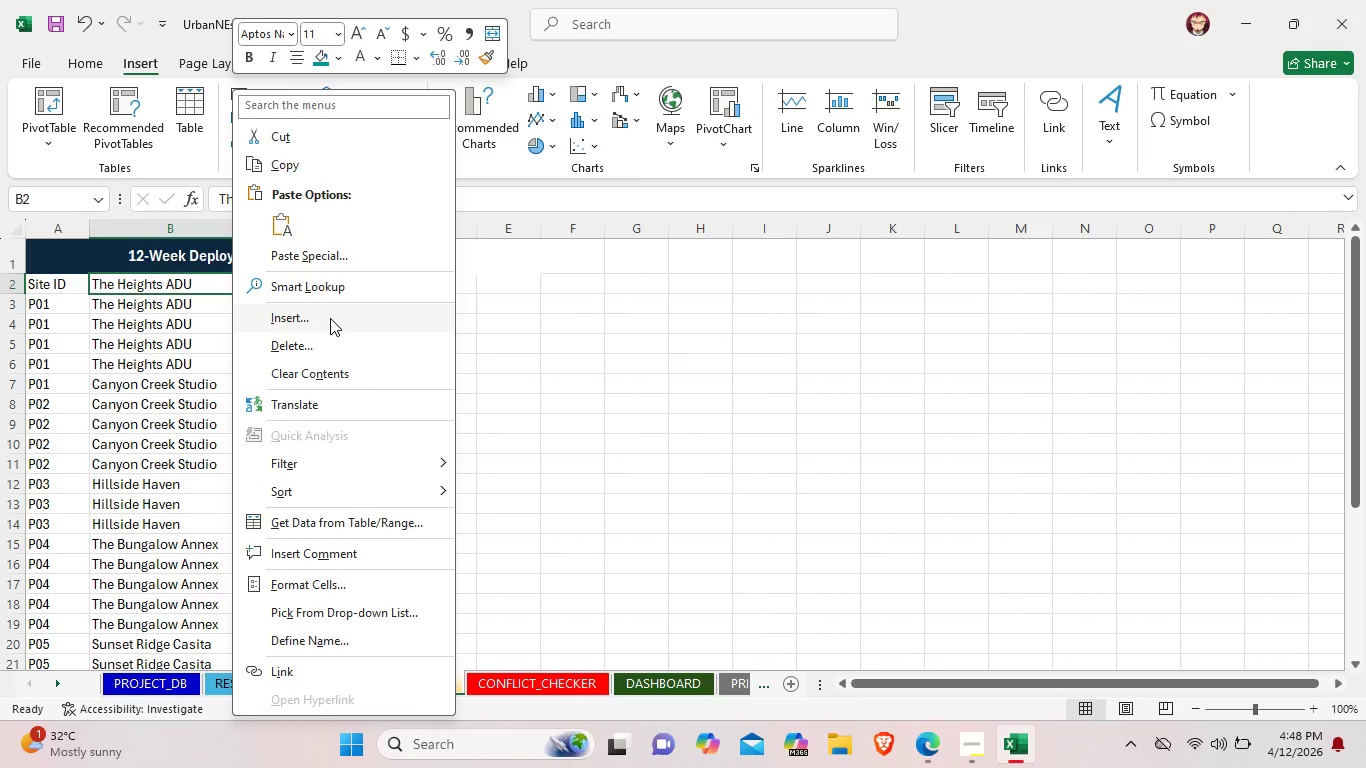 
left_click([330, 318])
 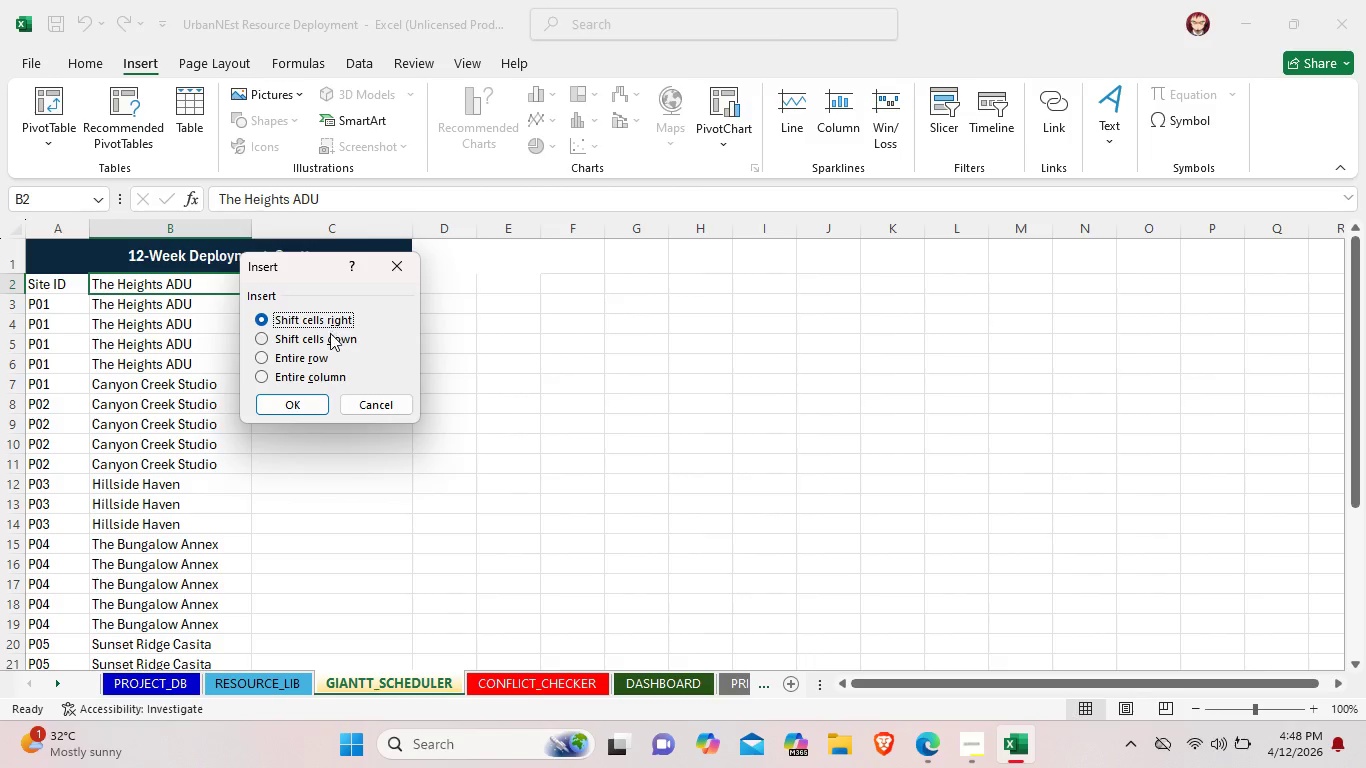 
left_click([330, 333])
 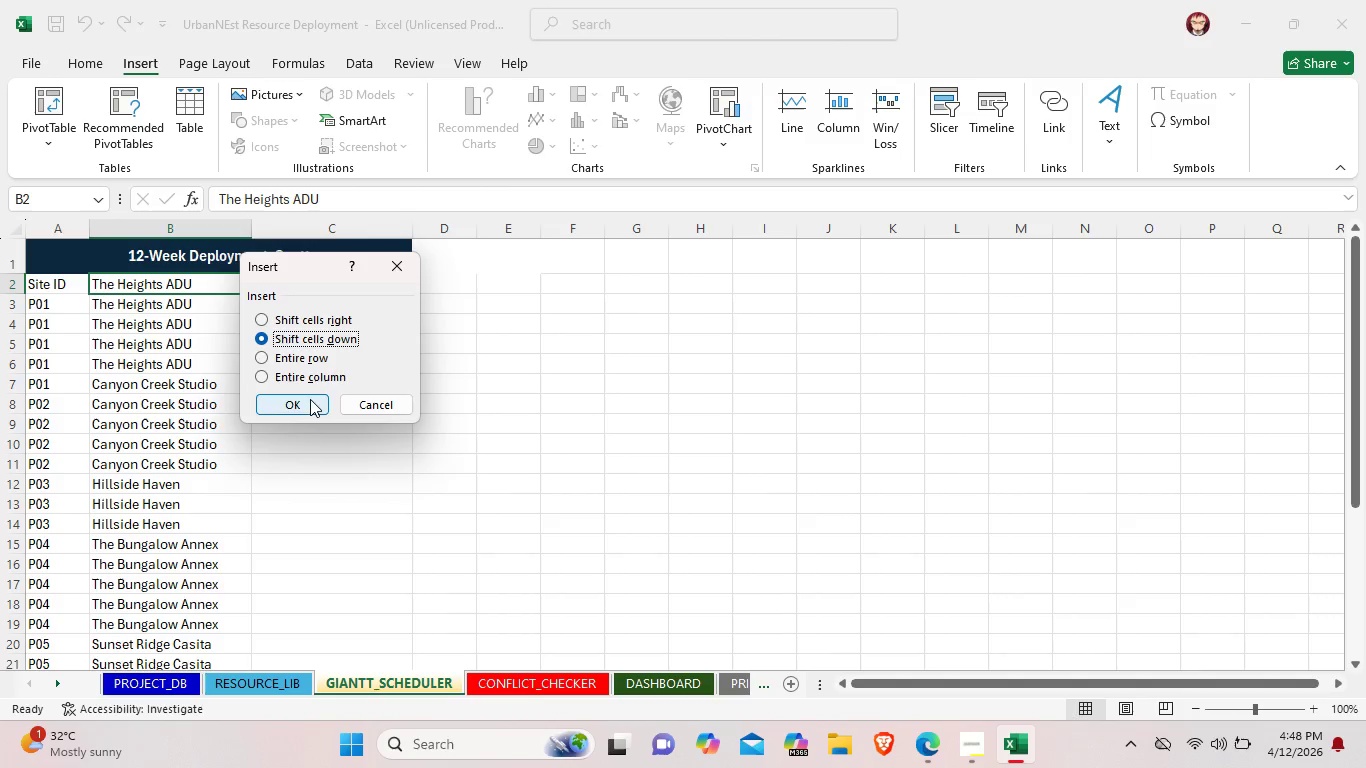 
left_click([310, 399])
 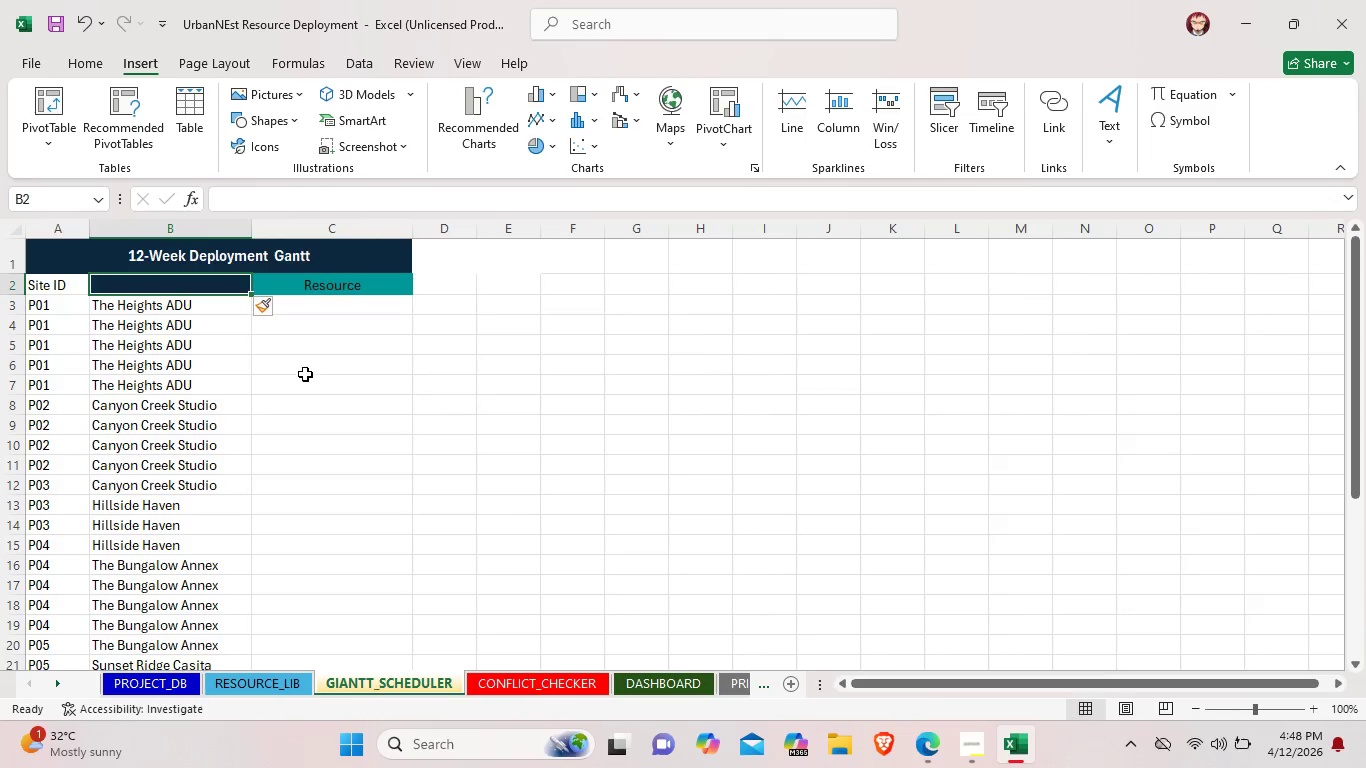 
left_click([305, 374])
 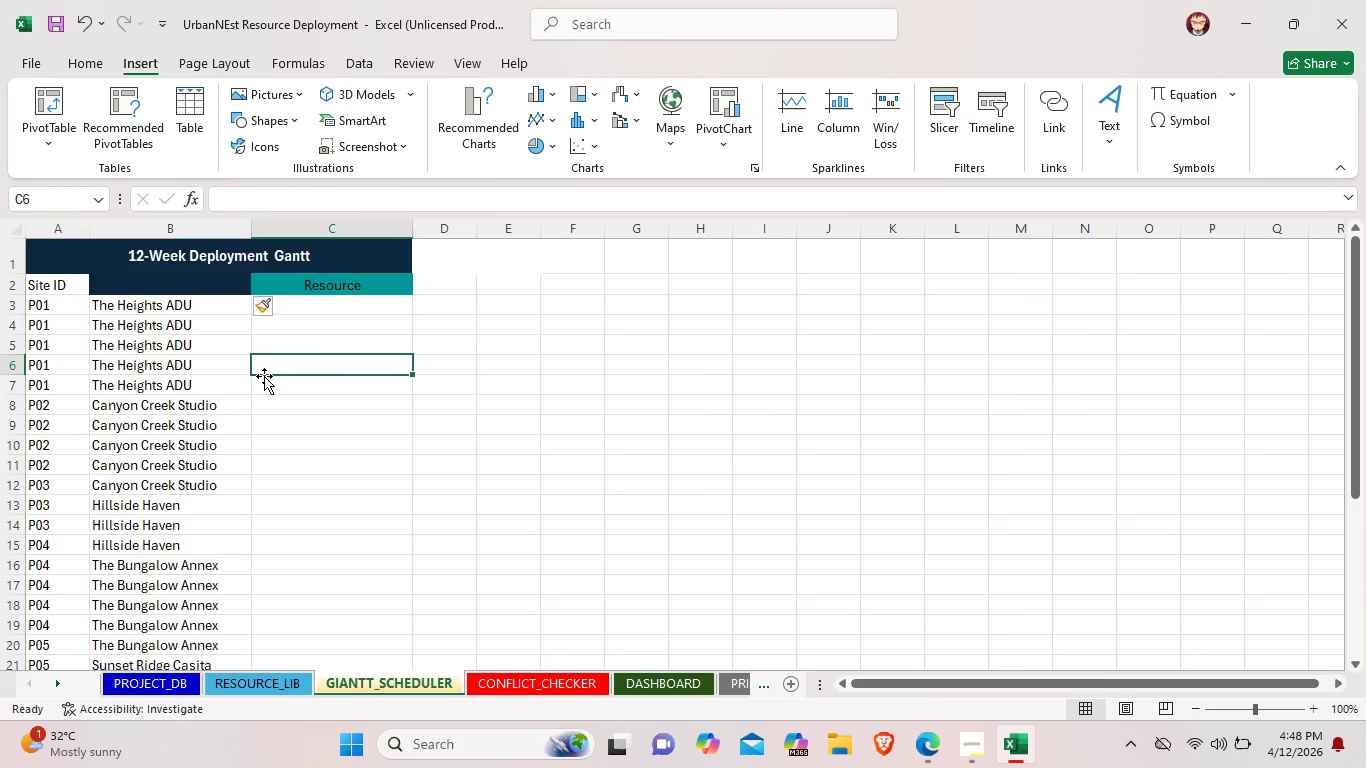 
scroll: coordinate [273, 415], scroll_direction: none, amount: 0.0
 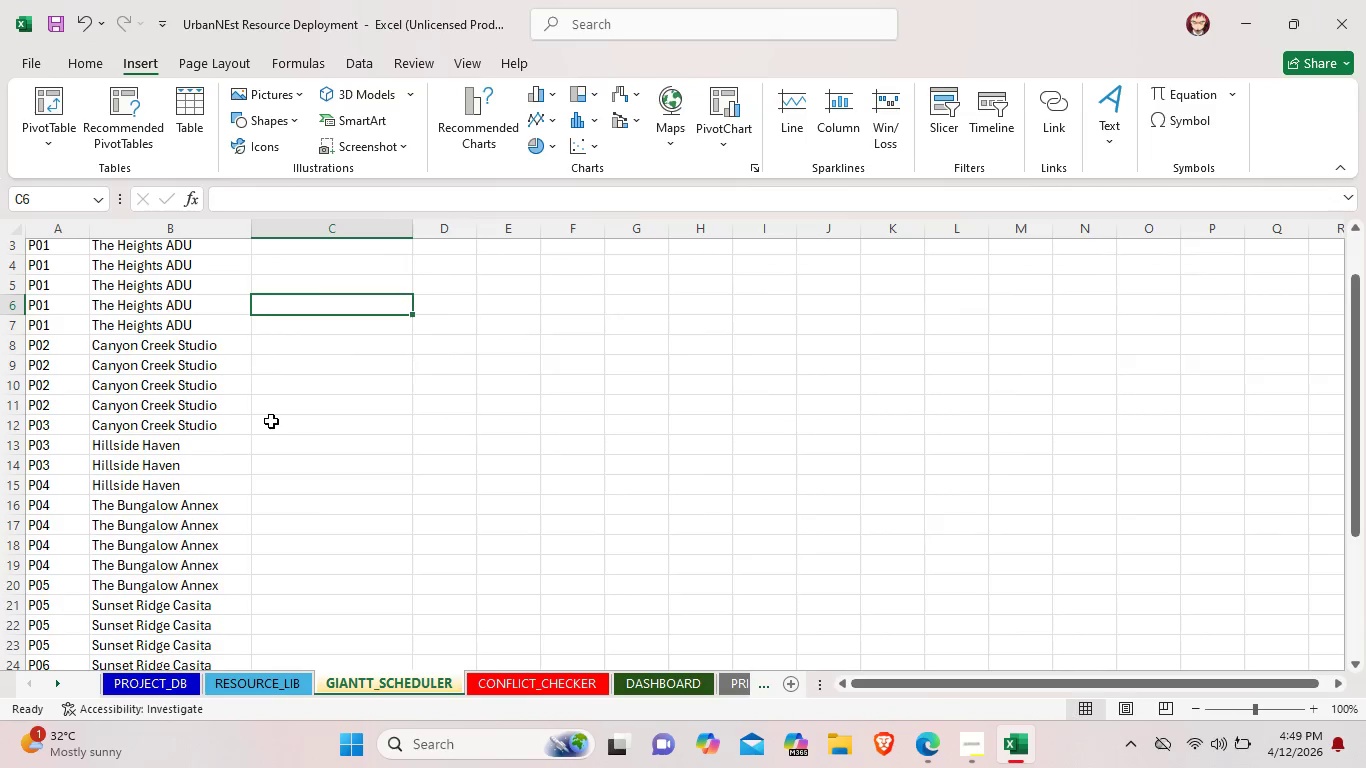 
scroll: coordinate [271, 421], scroll_direction: down, amount: 6.0
 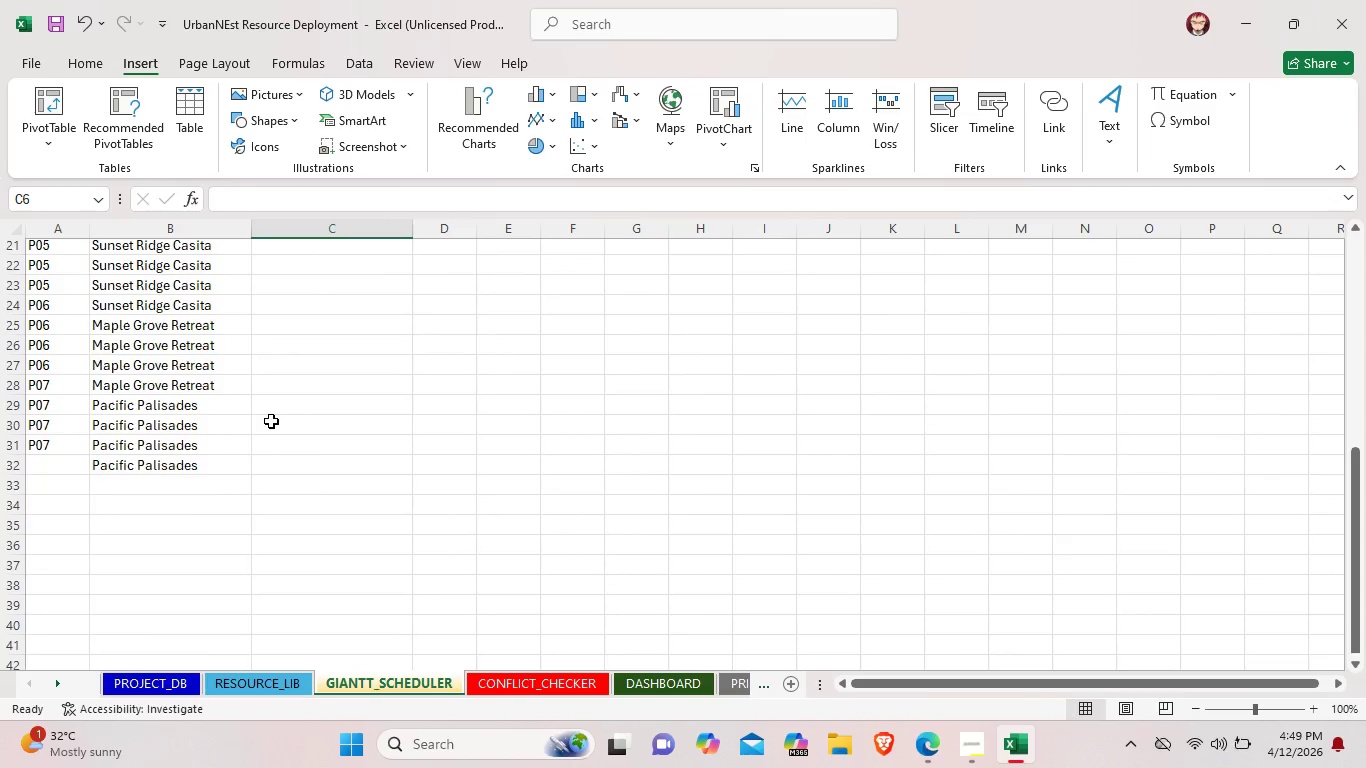 
scroll: coordinate [266, 446], scroll_direction: up, amount: 10.0
 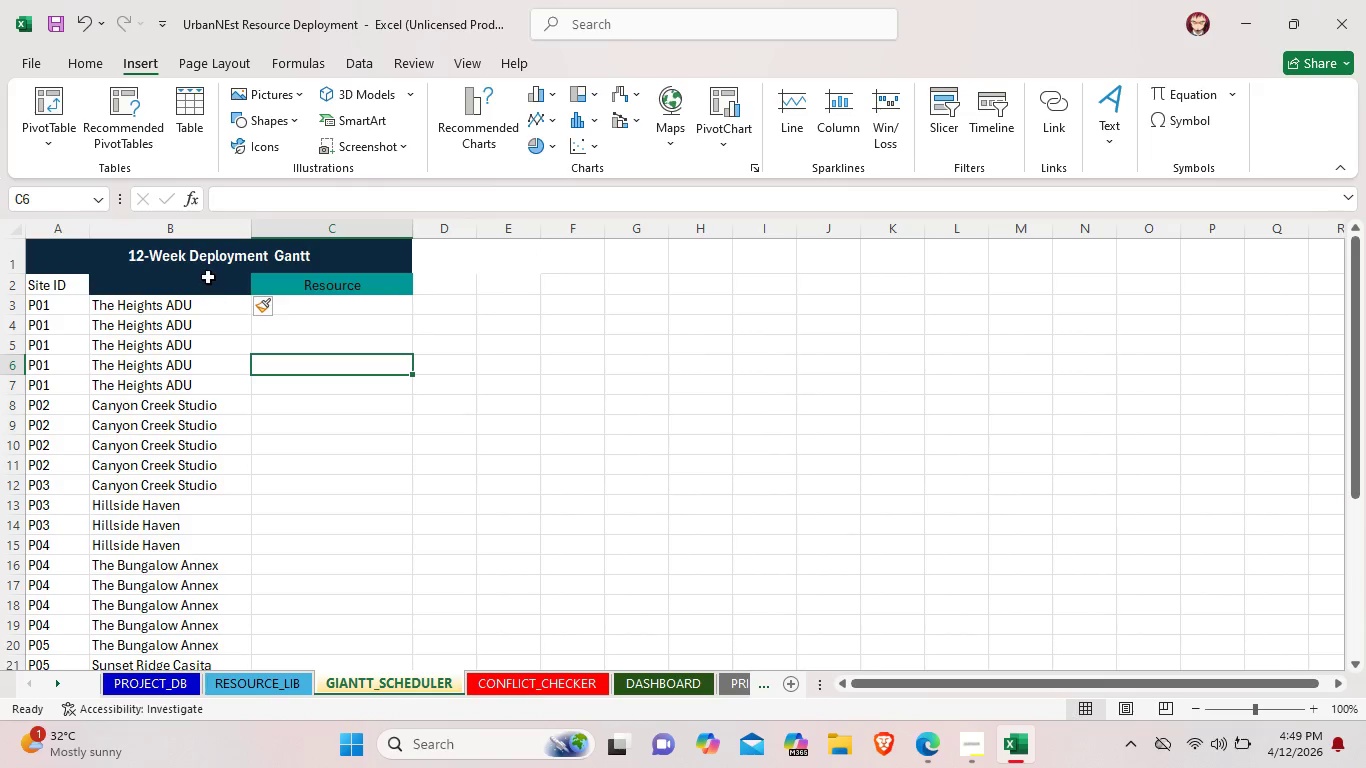 
left_click([208, 277])
 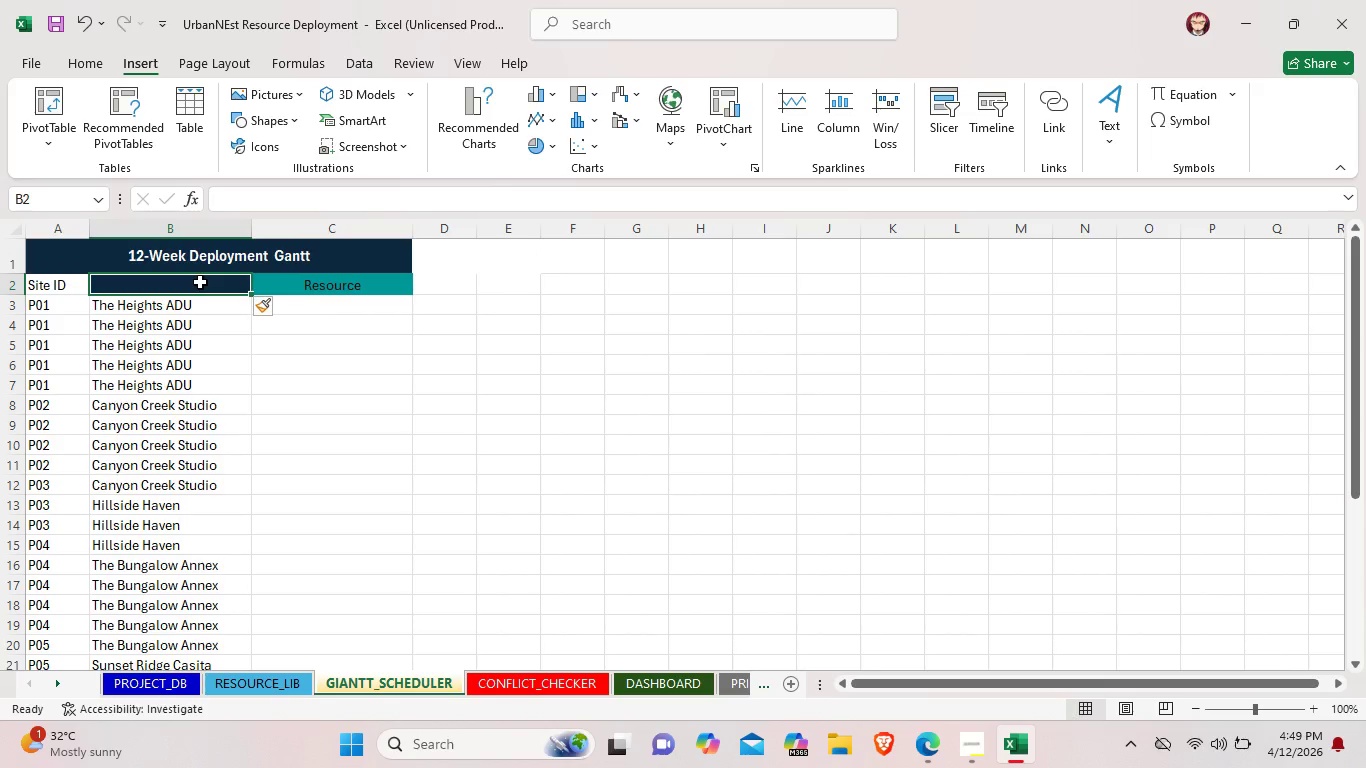 
wait(5.64)
 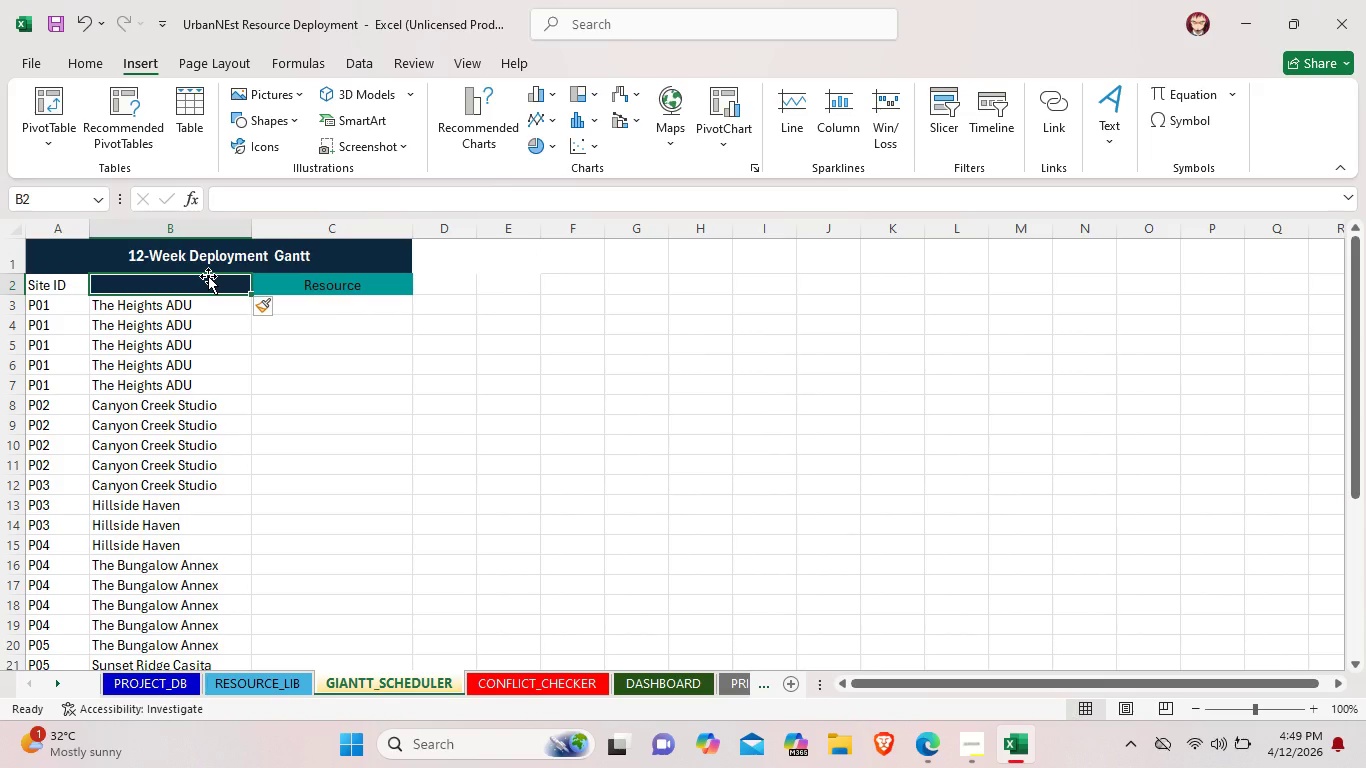 
double_click([200, 282])
 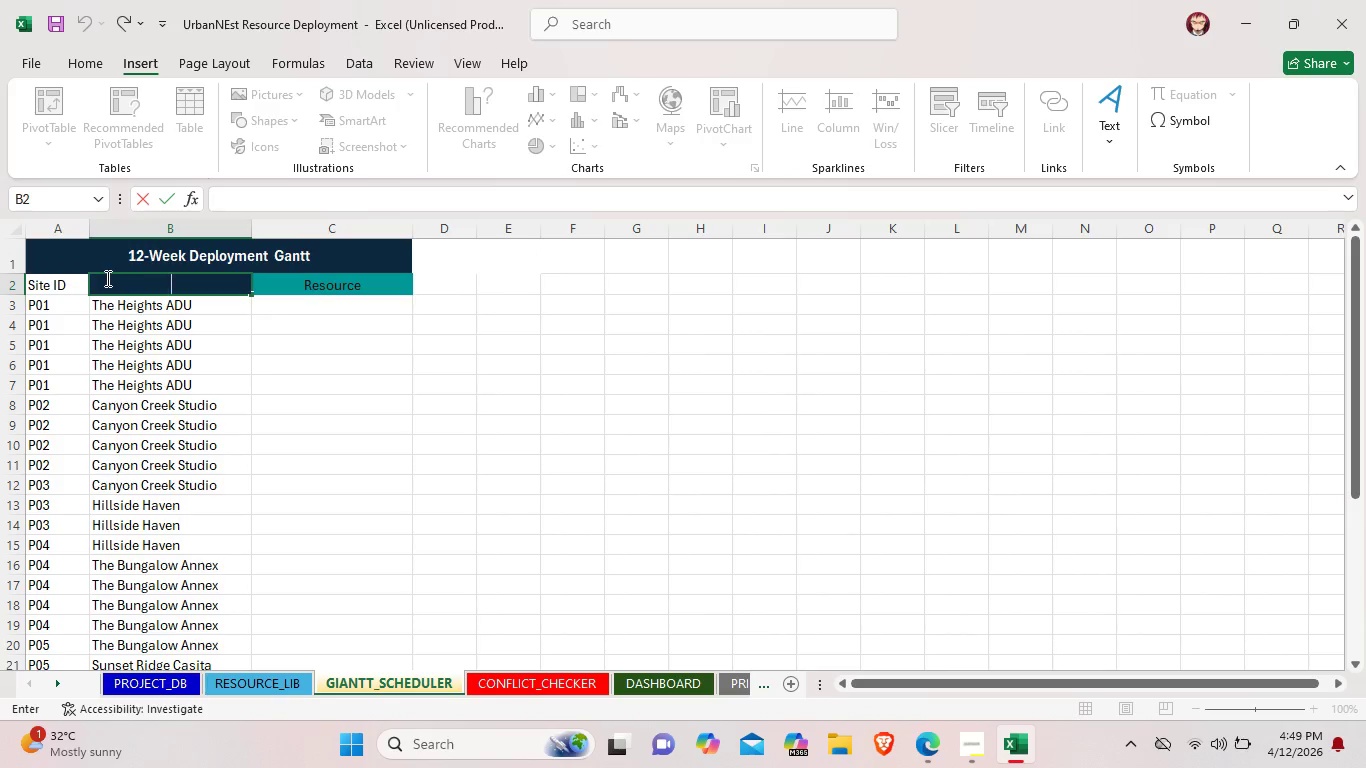 
left_click_drag(start_coordinate=[102, 277], to_coordinate=[280, 279])
 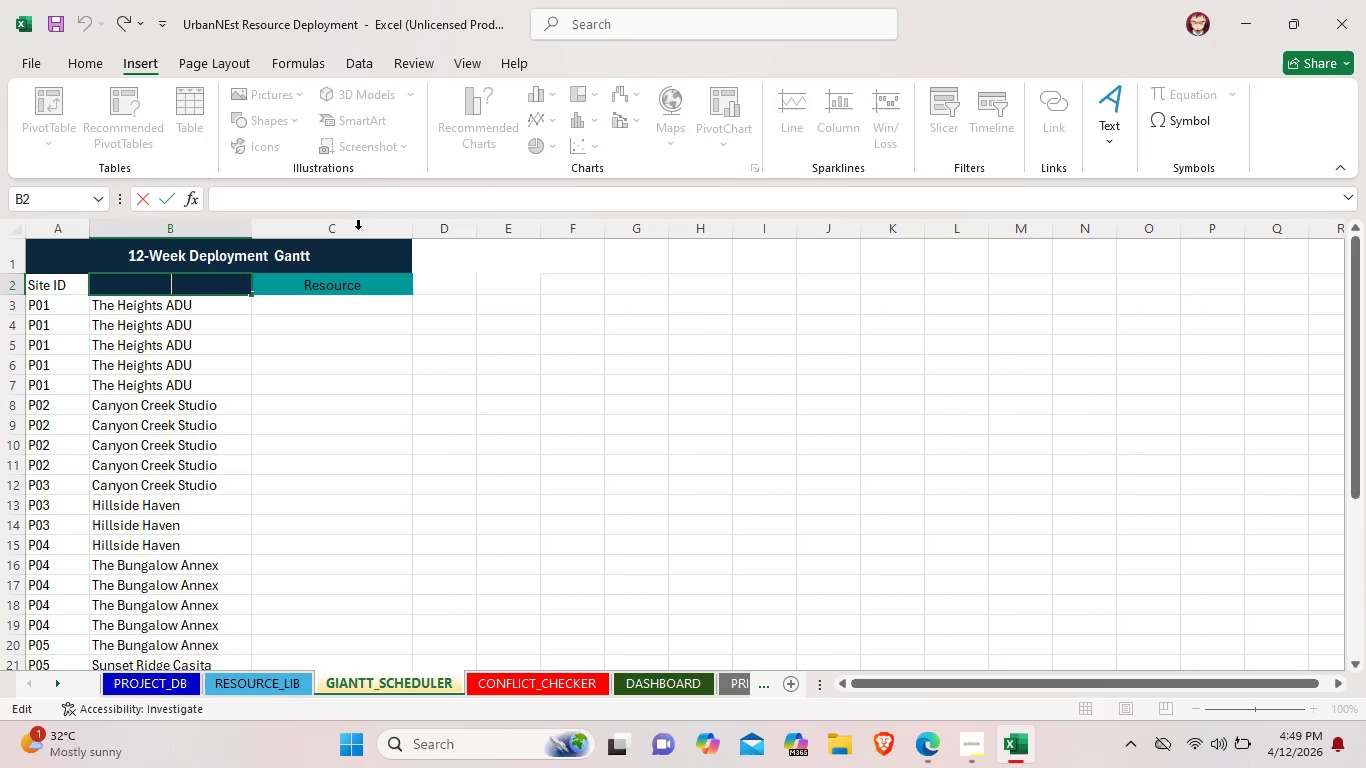 
left_click([552, 381])
 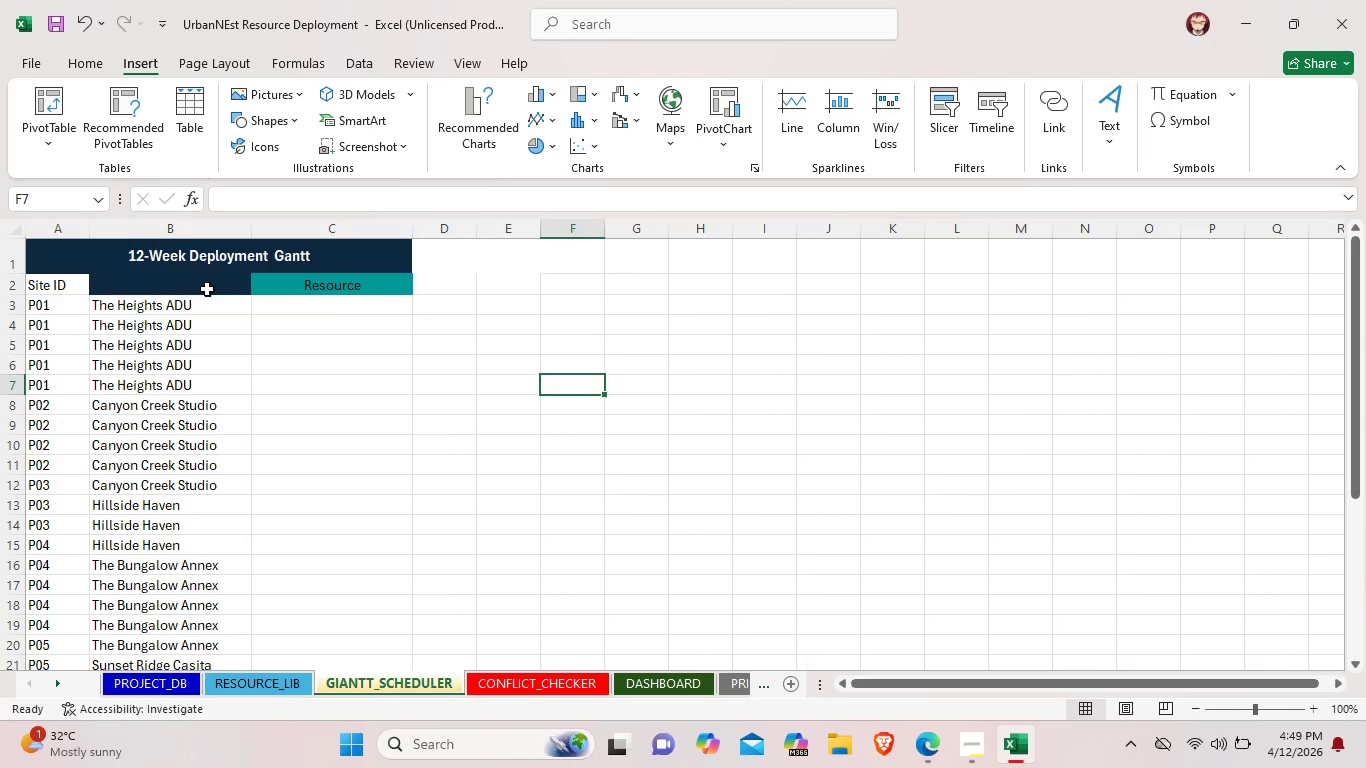 
left_click([207, 289])
 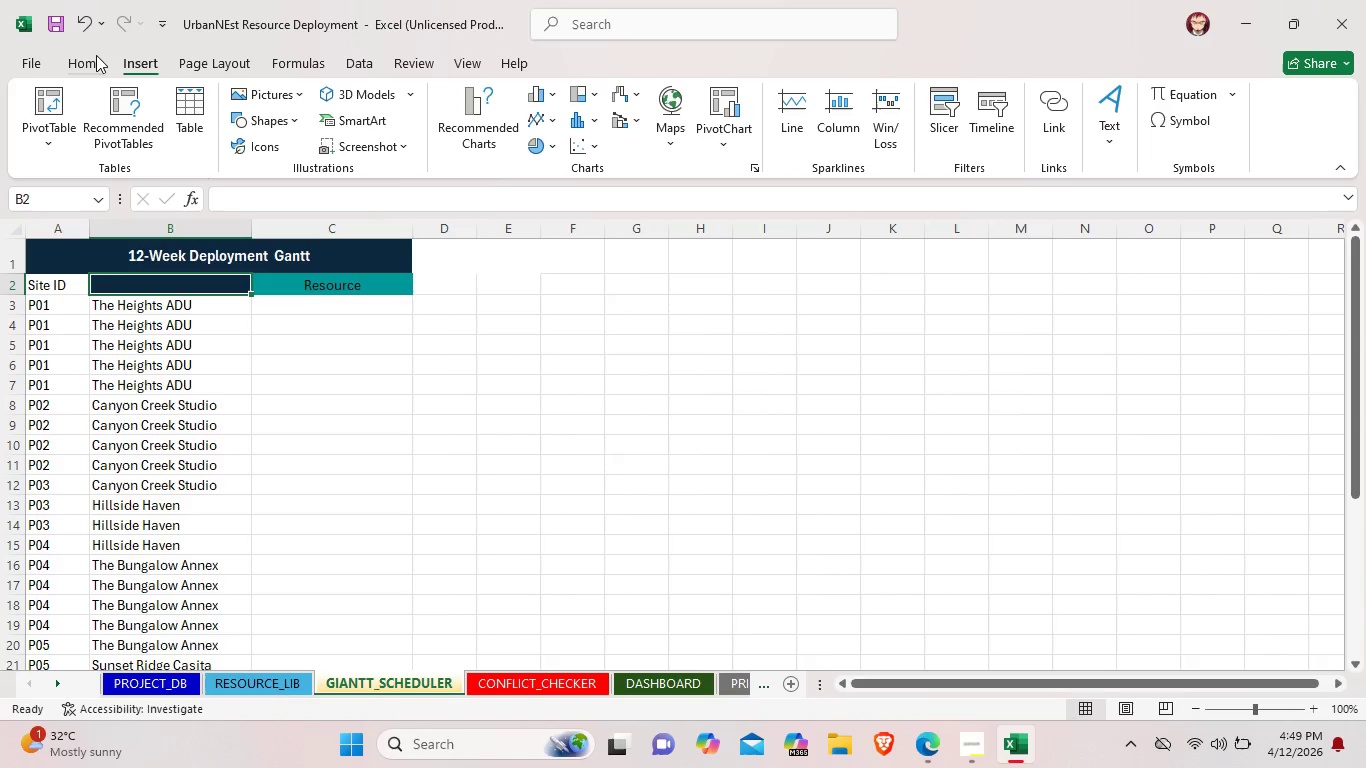 
left_click([90, 60])
 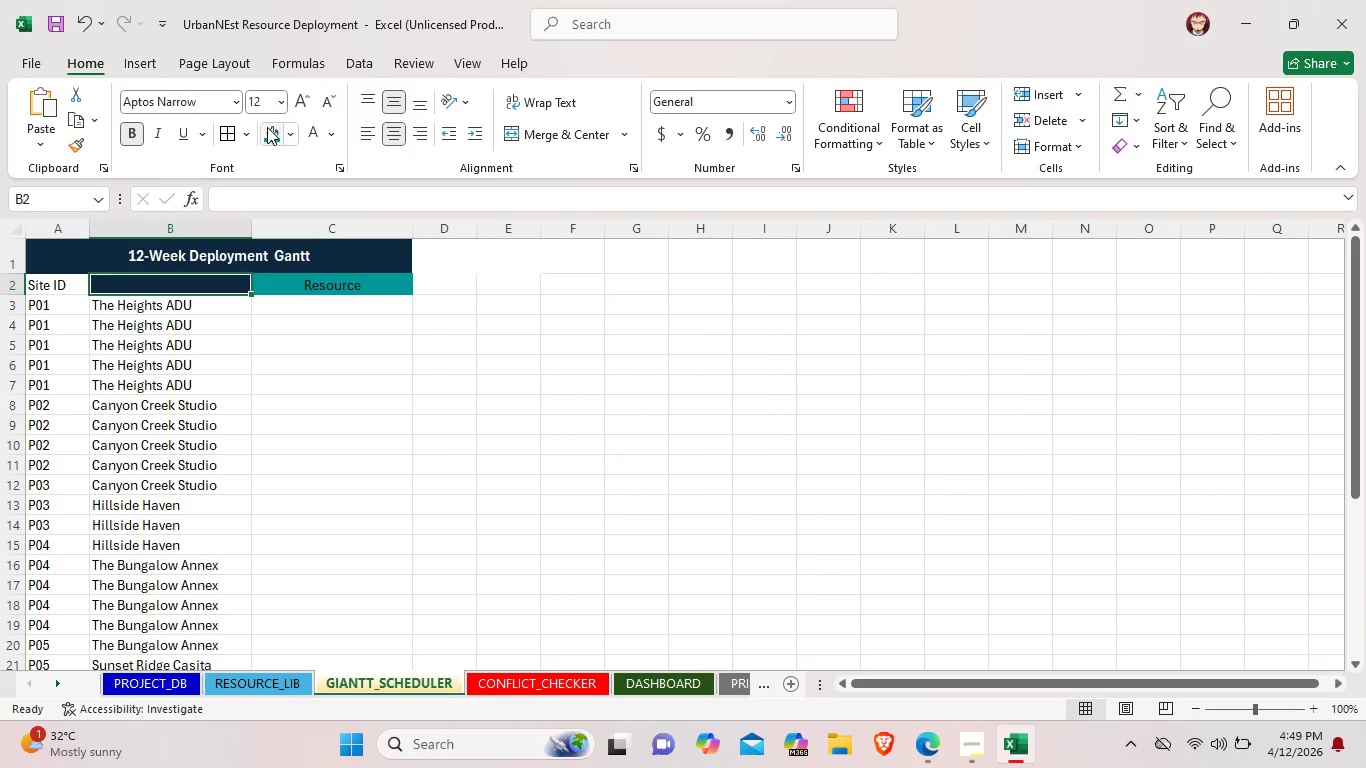 
left_click([267, 129])
 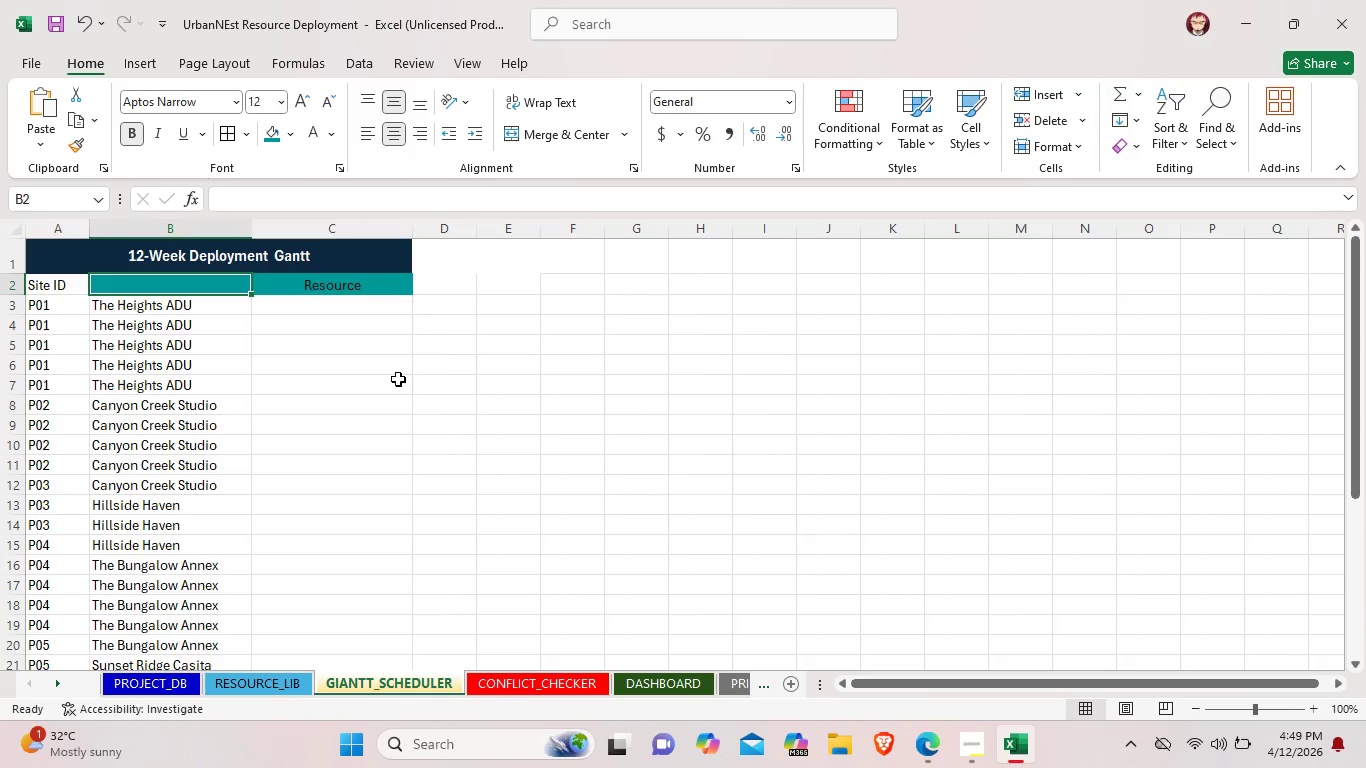 
left_click([398, 379])
 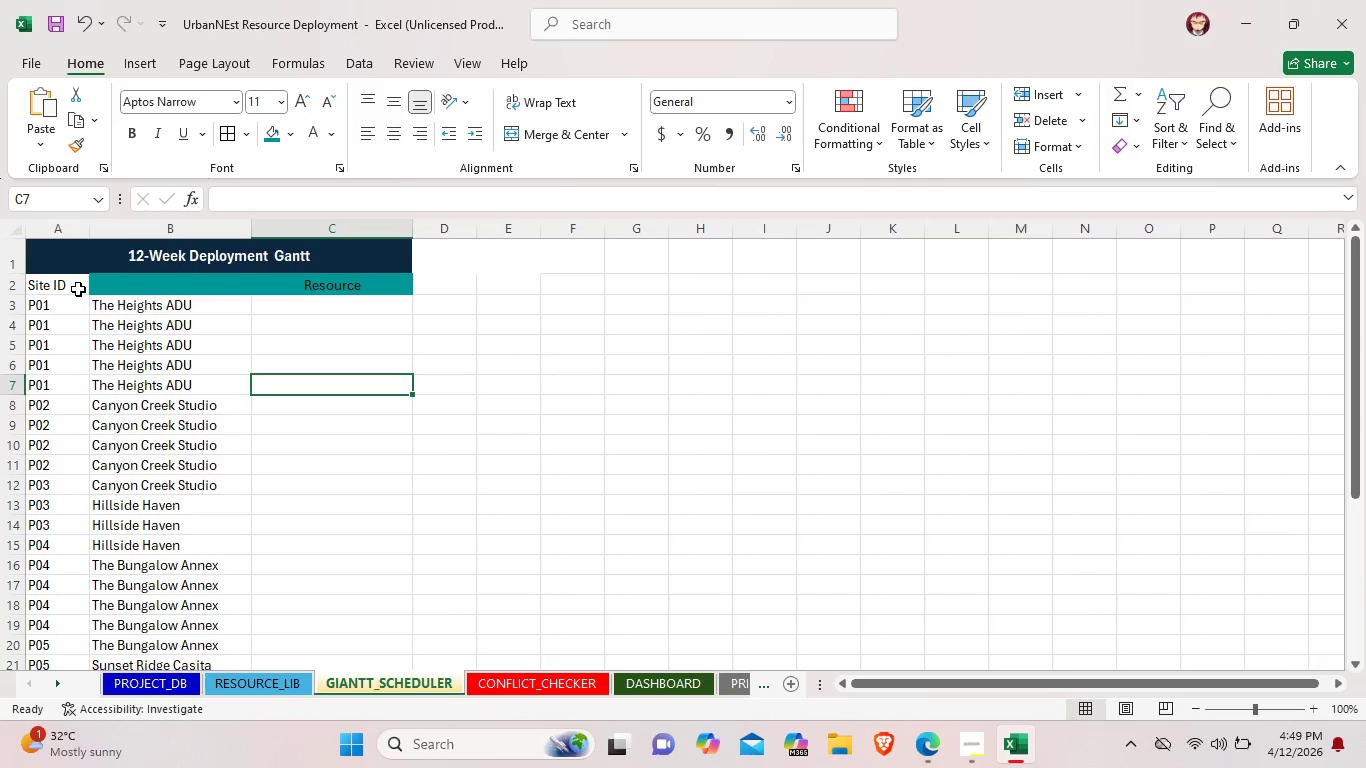 
left_click([74, 289])
 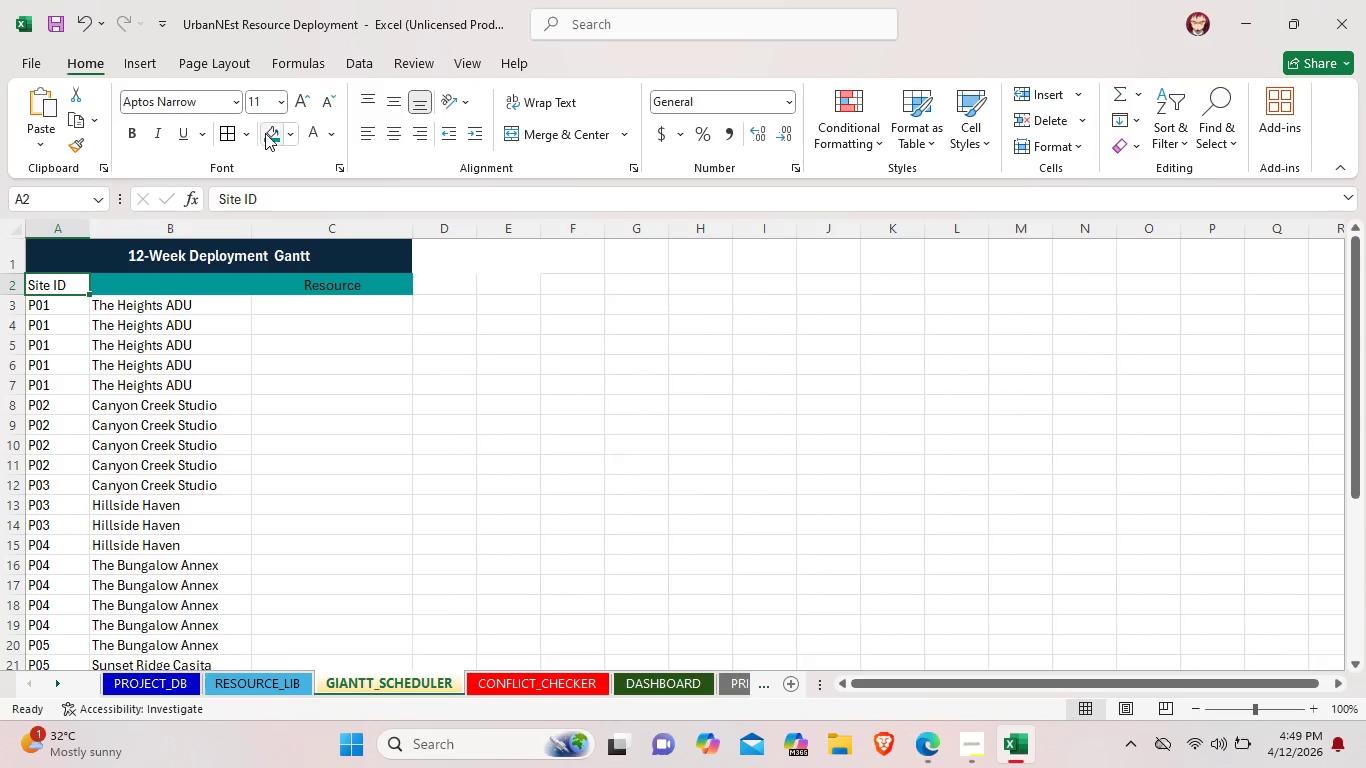 
left_click([266, 133])
 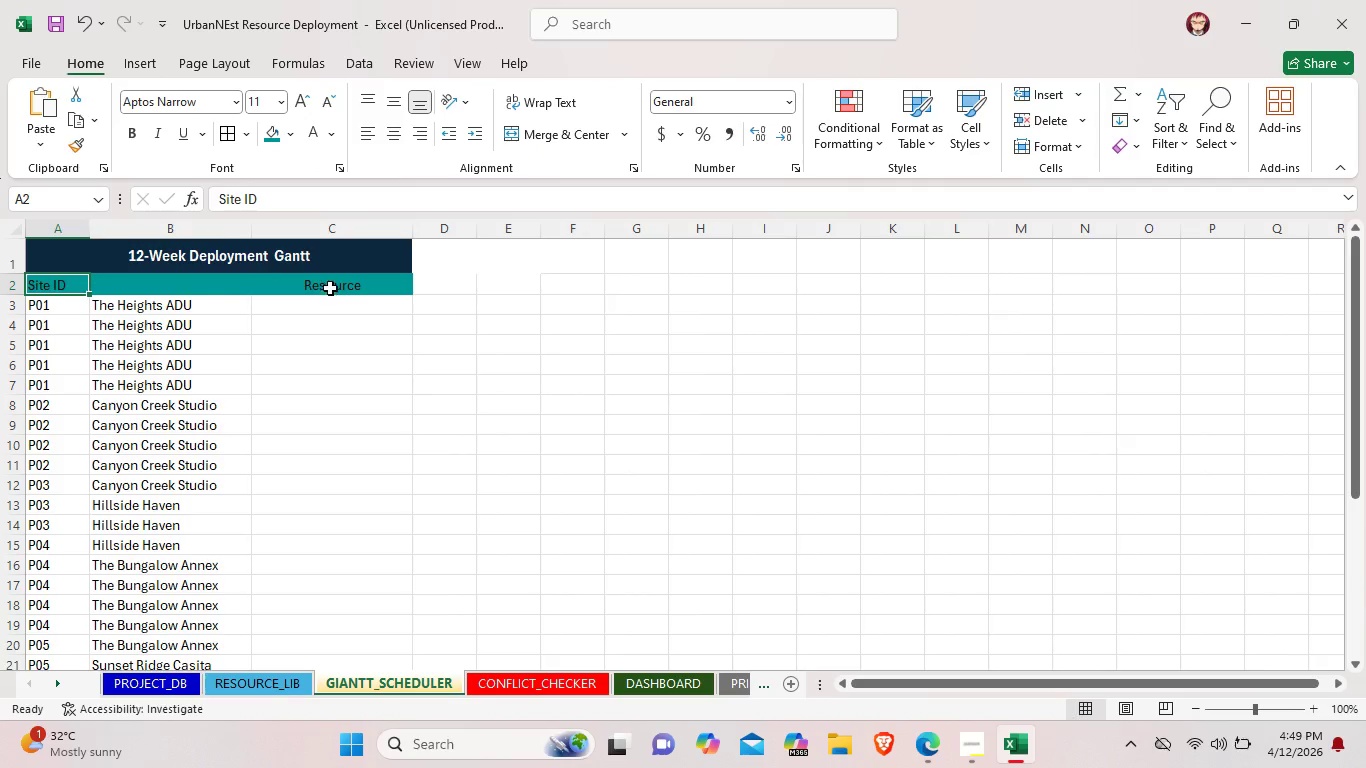 
left_click([330, 288])
 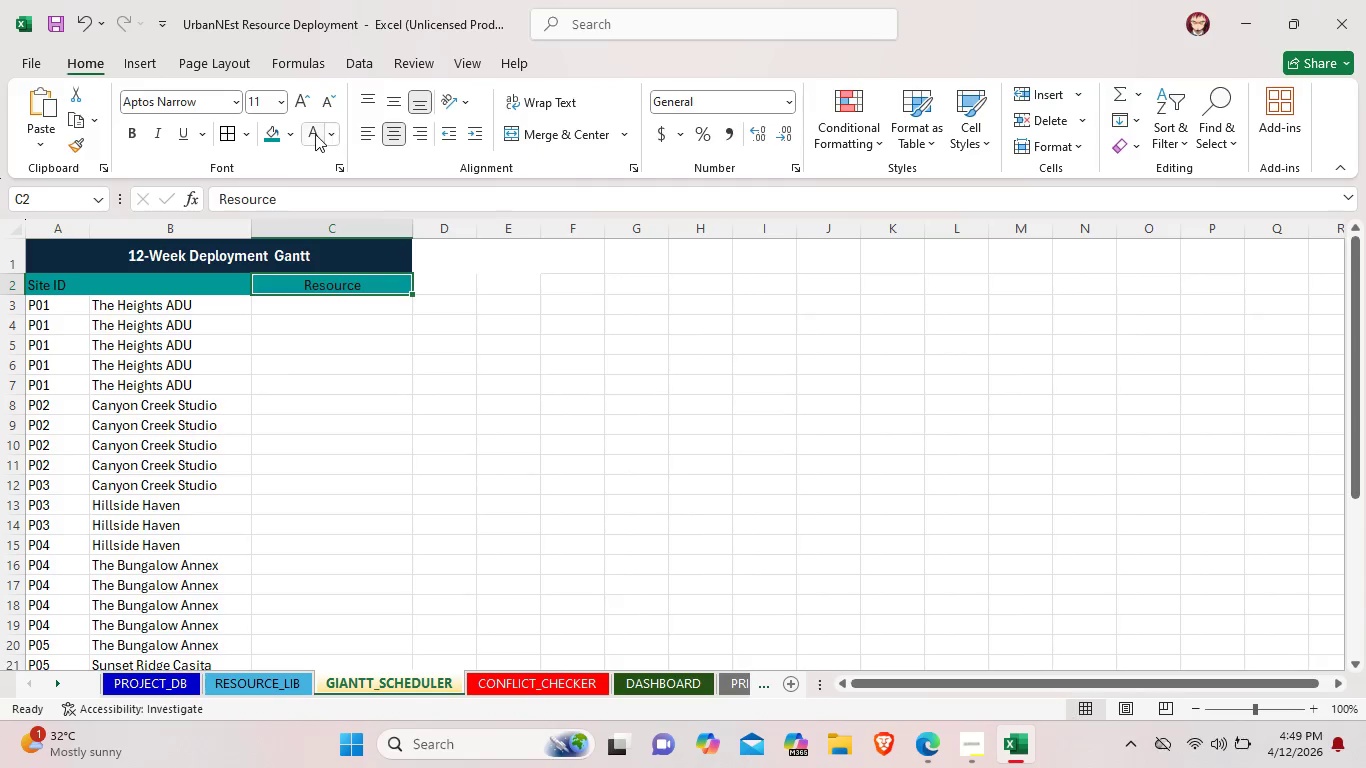 
left_click([314, 134])
 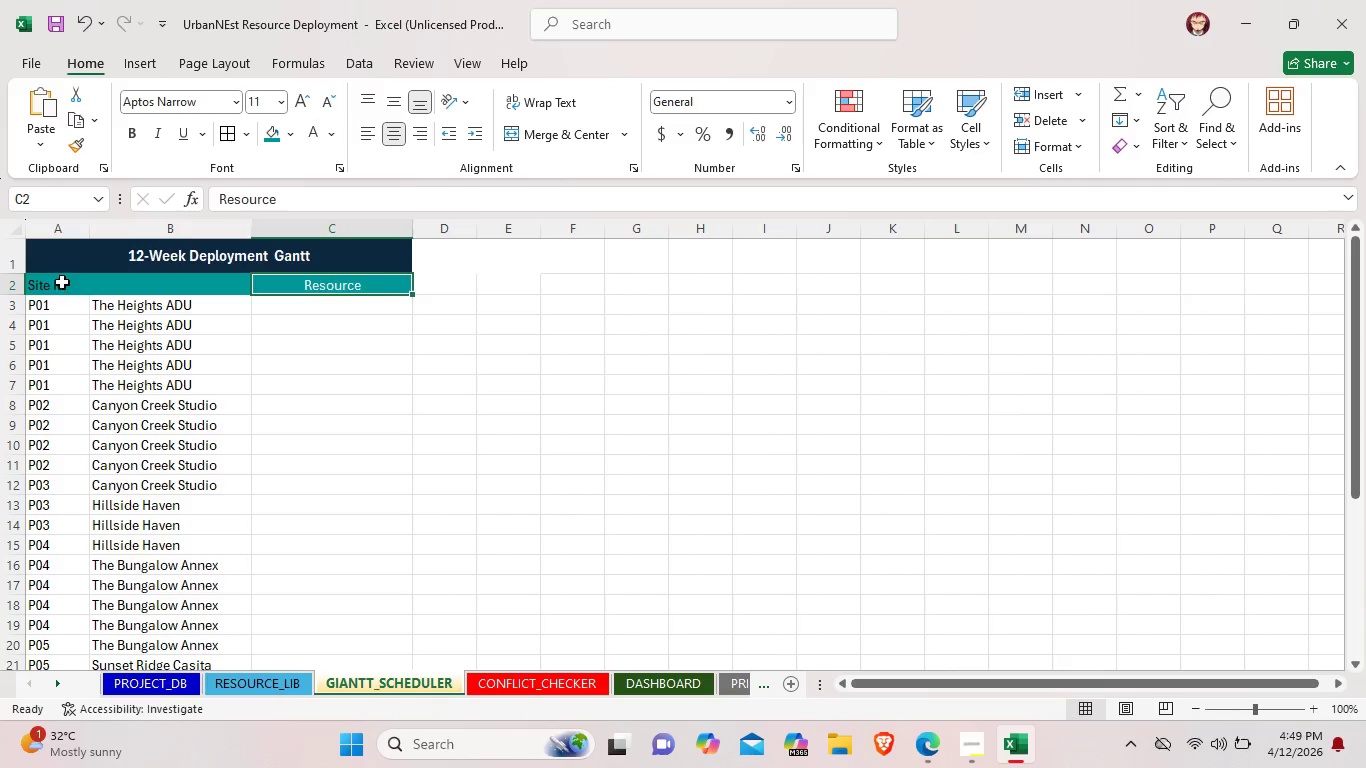 
left_click([62, 282])
 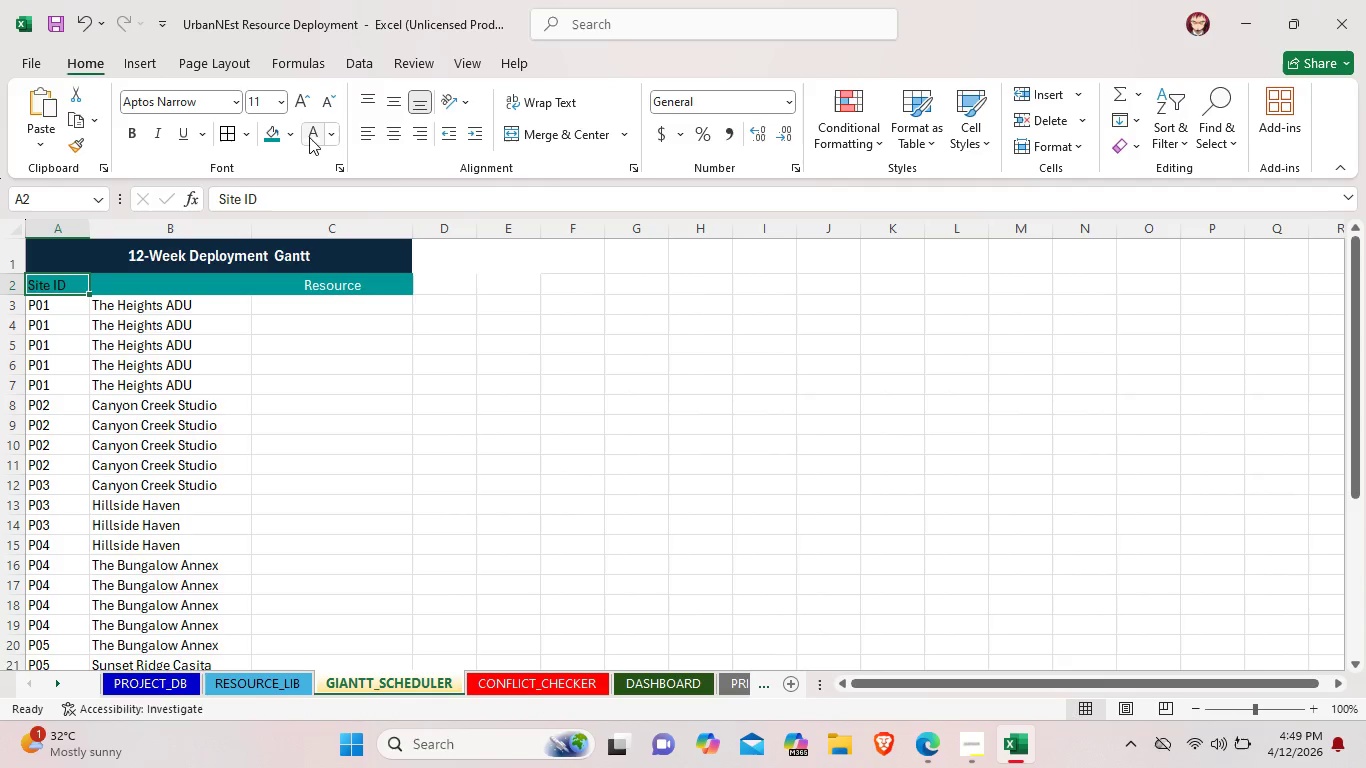 
left_click([309, 137])
 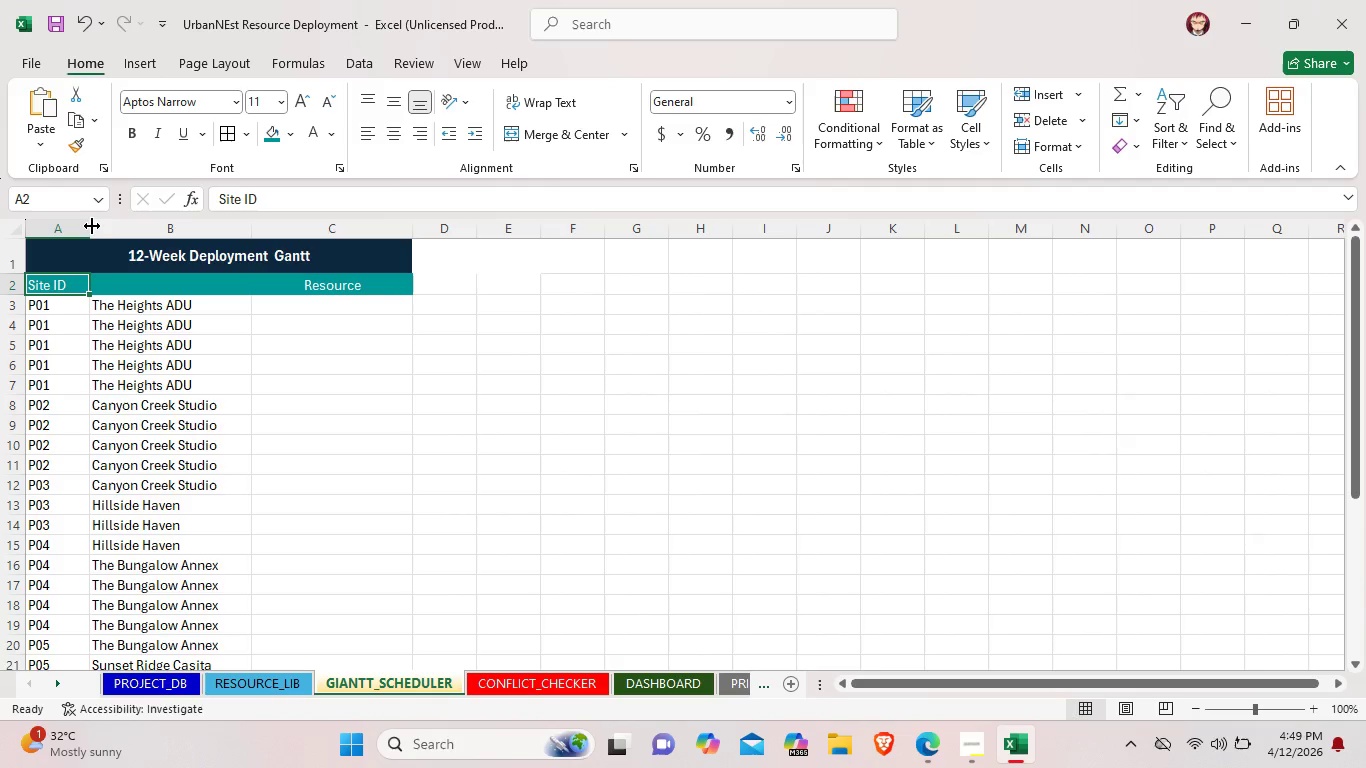 
left_click_drag(start_coordinate=[90, 226], to_coordinate=[82, 226])
 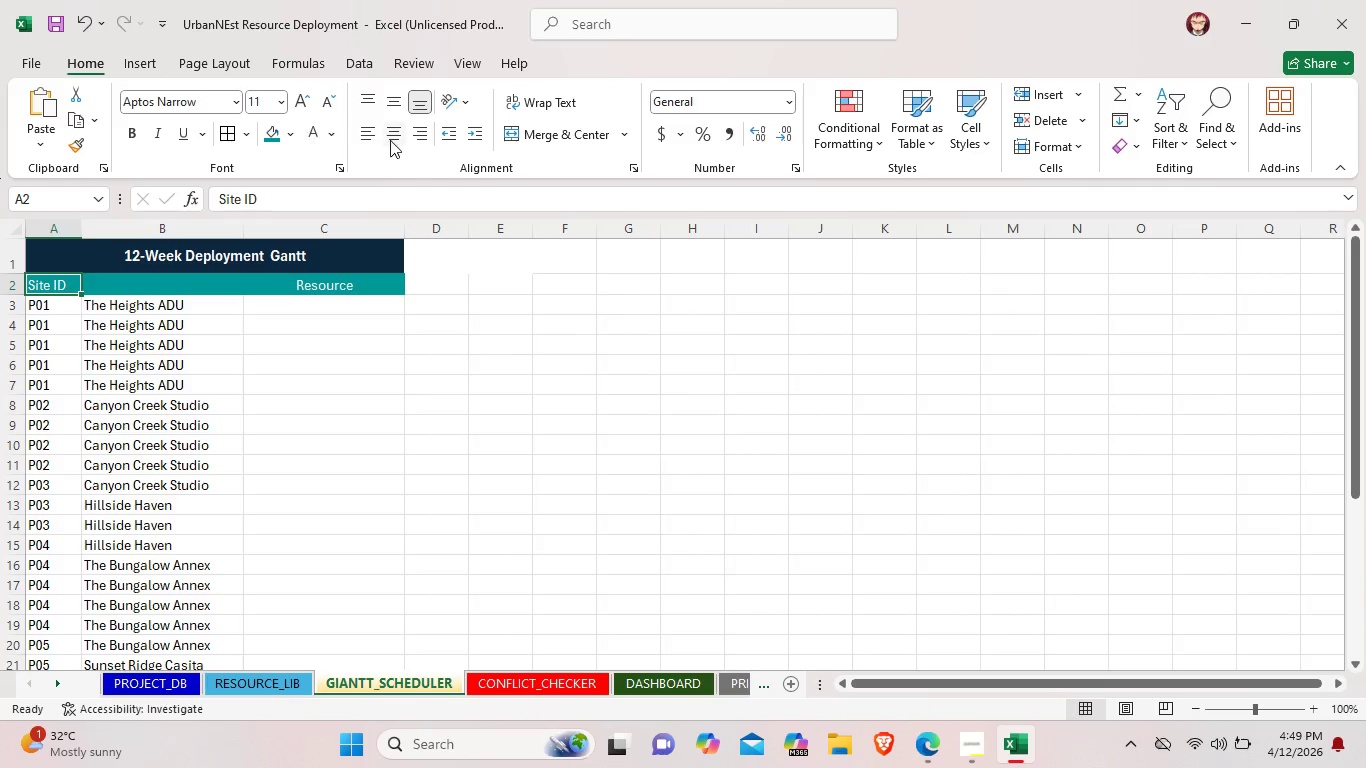 
left_click([391, 140])
 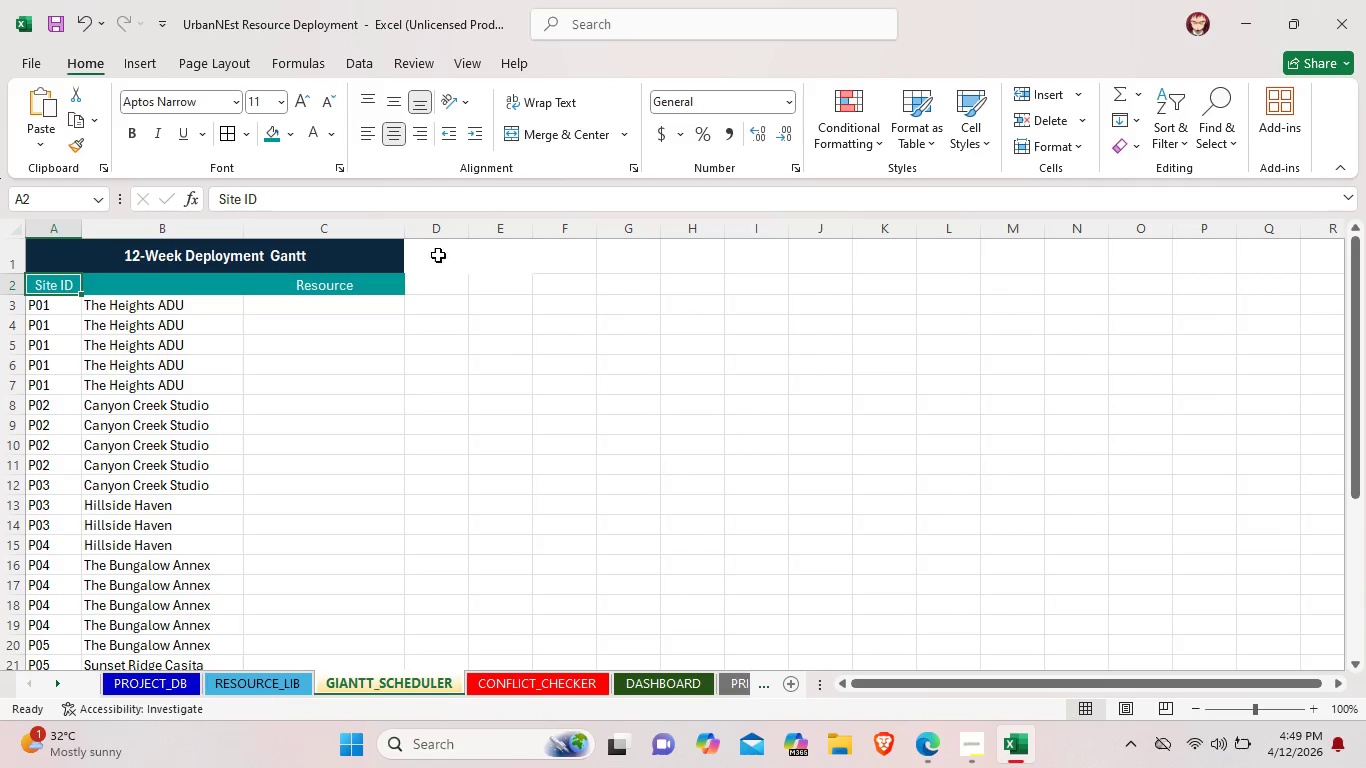 
left_click([527, 374])
 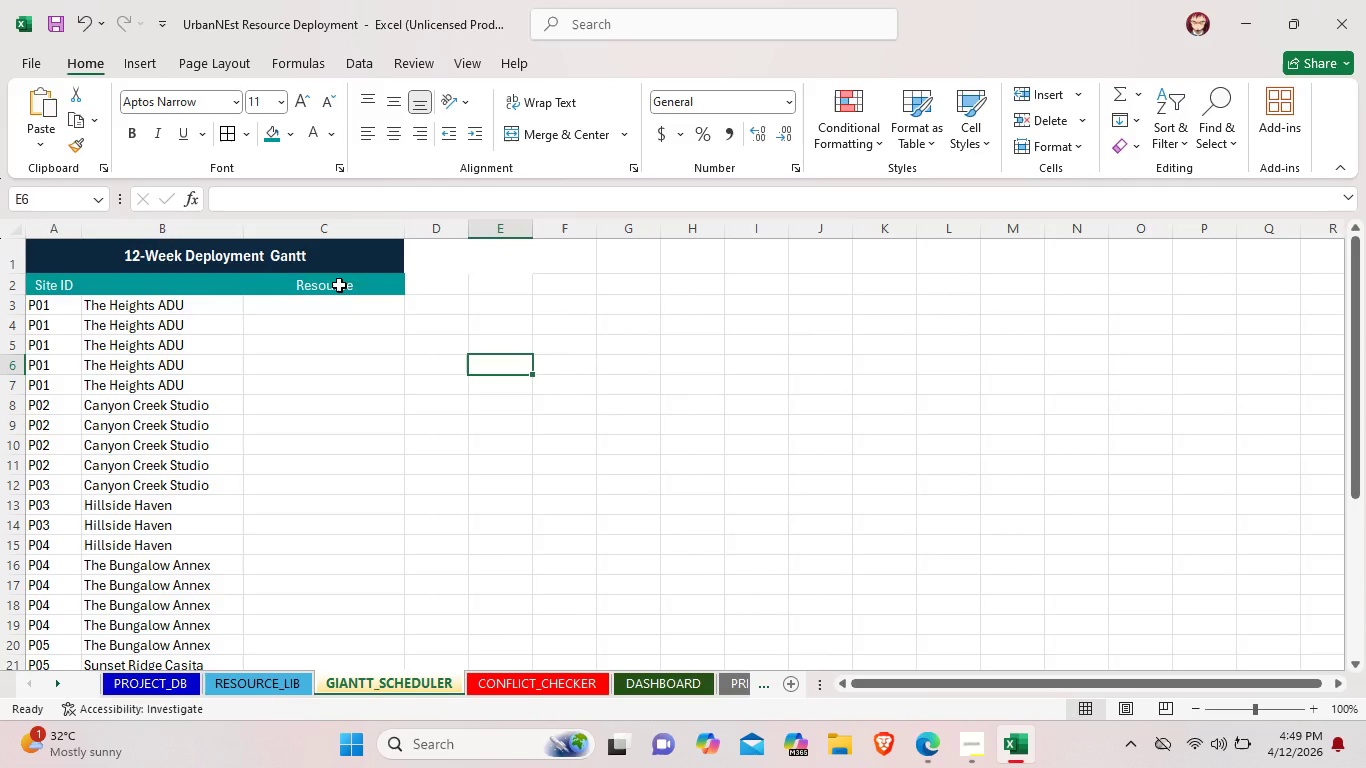 
left_click([339, 285])
 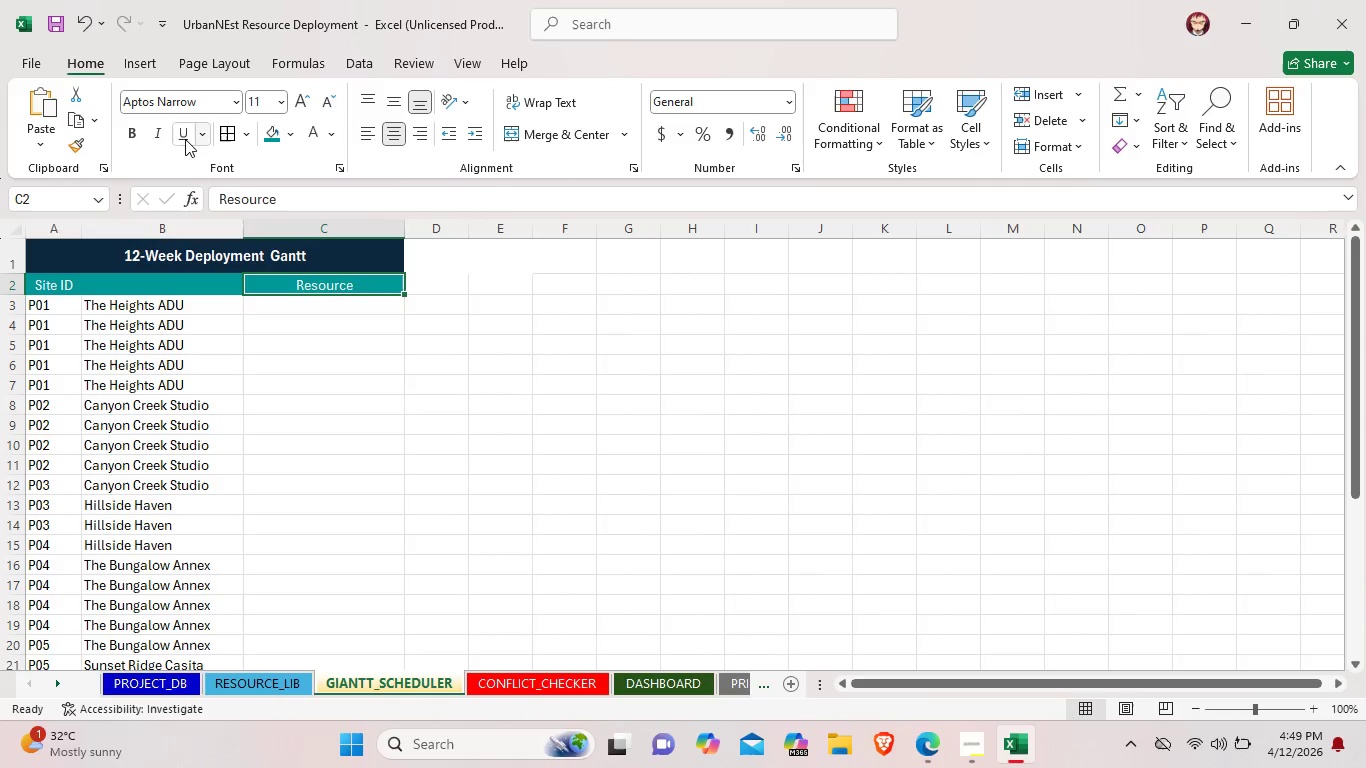 
left_click([137, 132])
 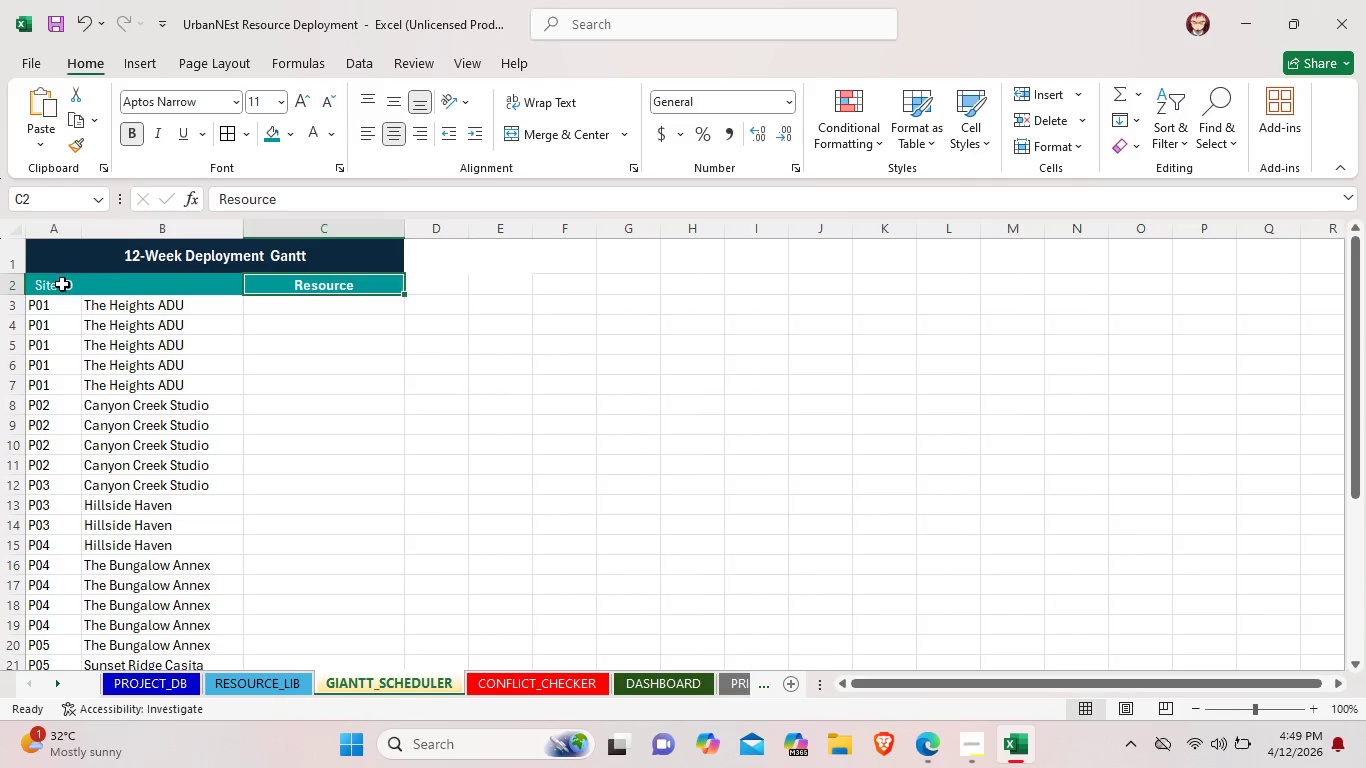 
left_click([62, 285])
 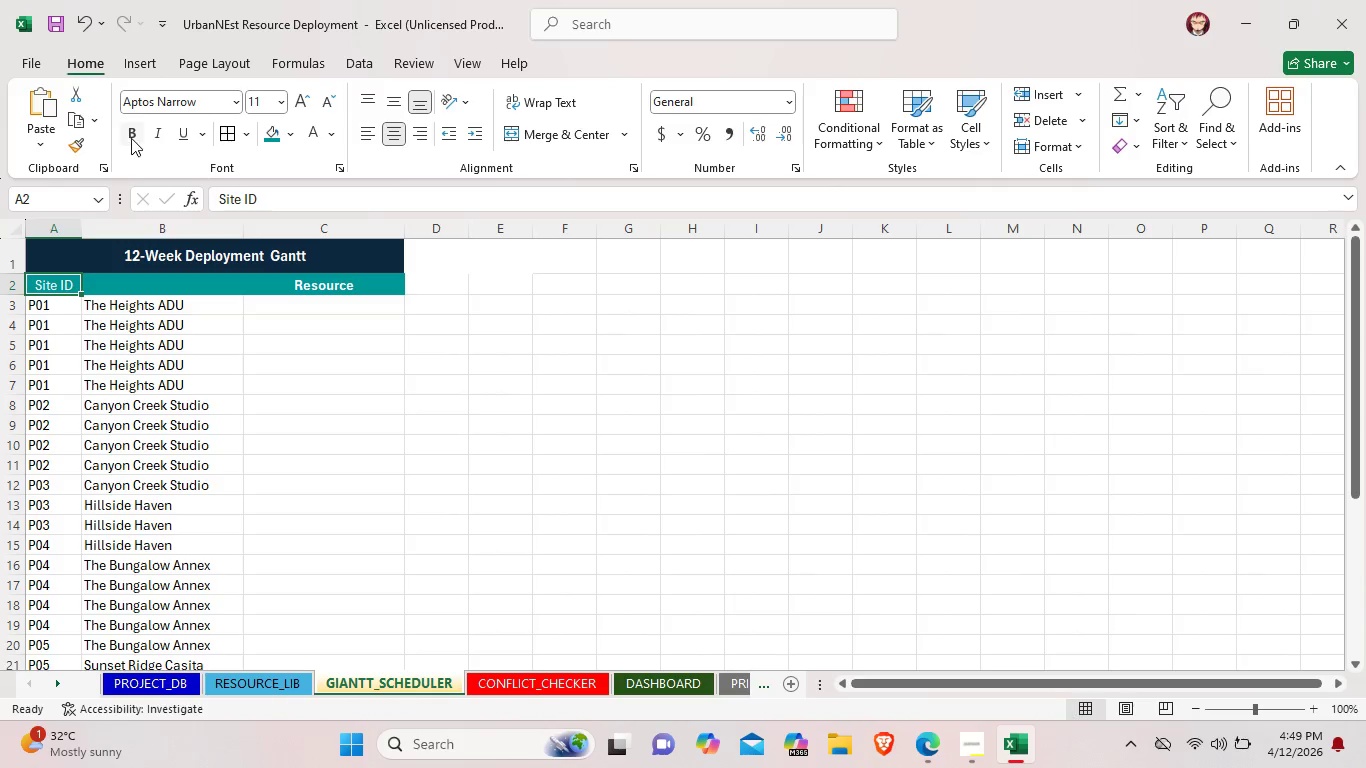 
left_click([131, 137])
 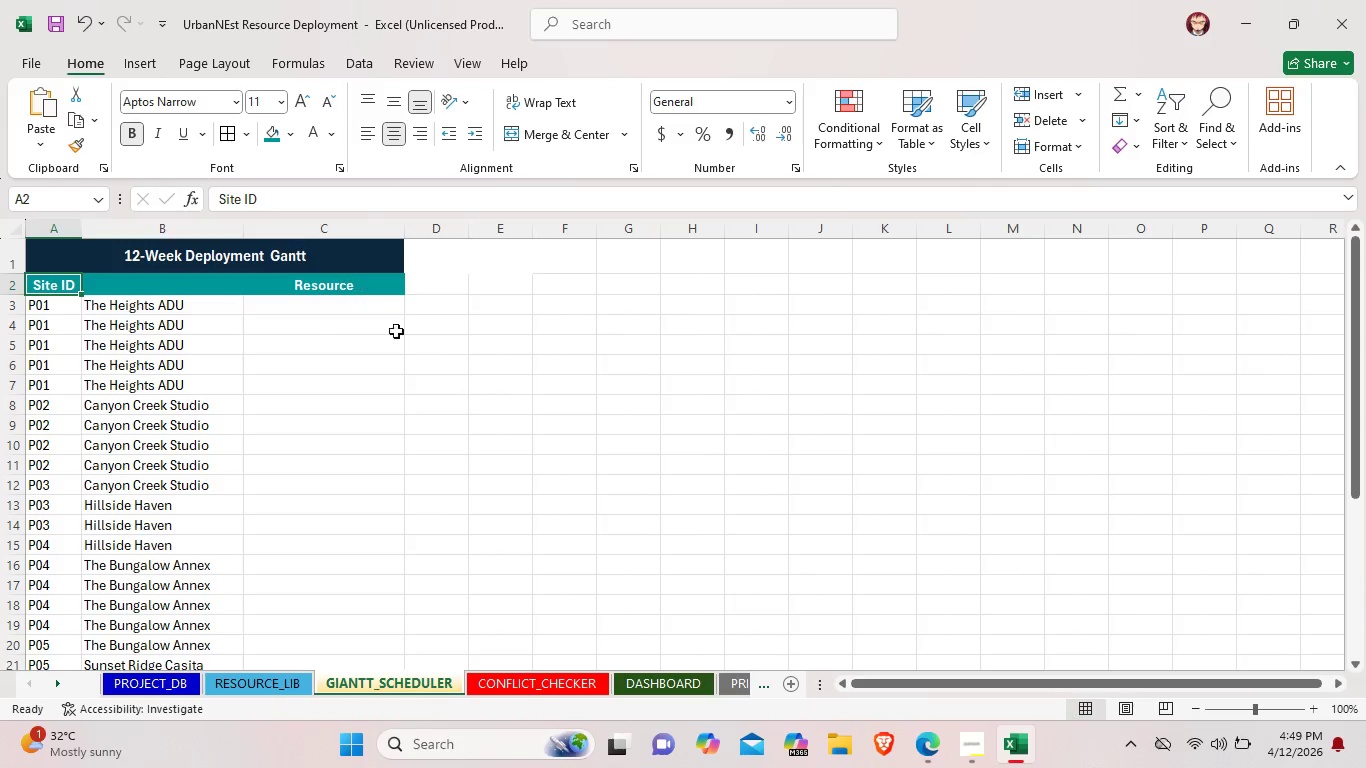 
left_click([406, 343])
 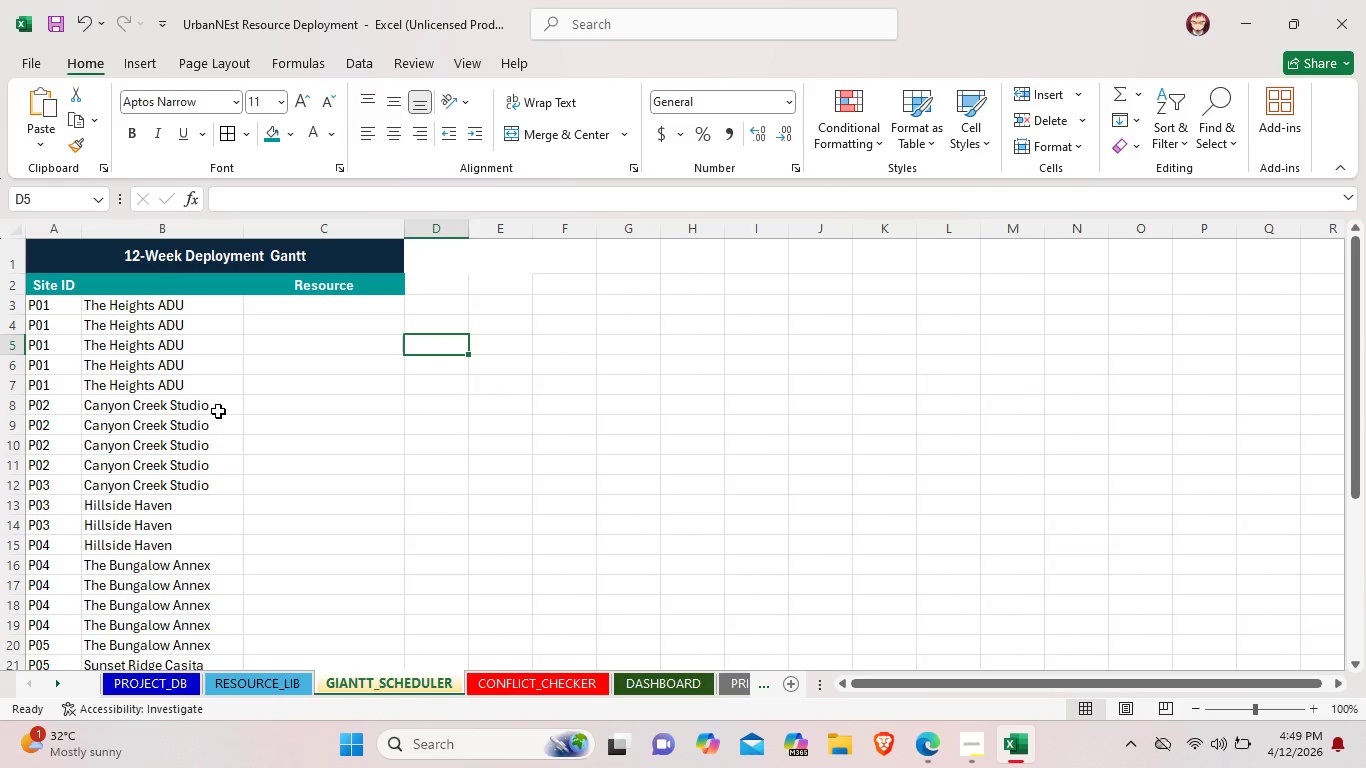 
scroll: coordinate [218, 411], scroll_direction: down, amount: 7.0
 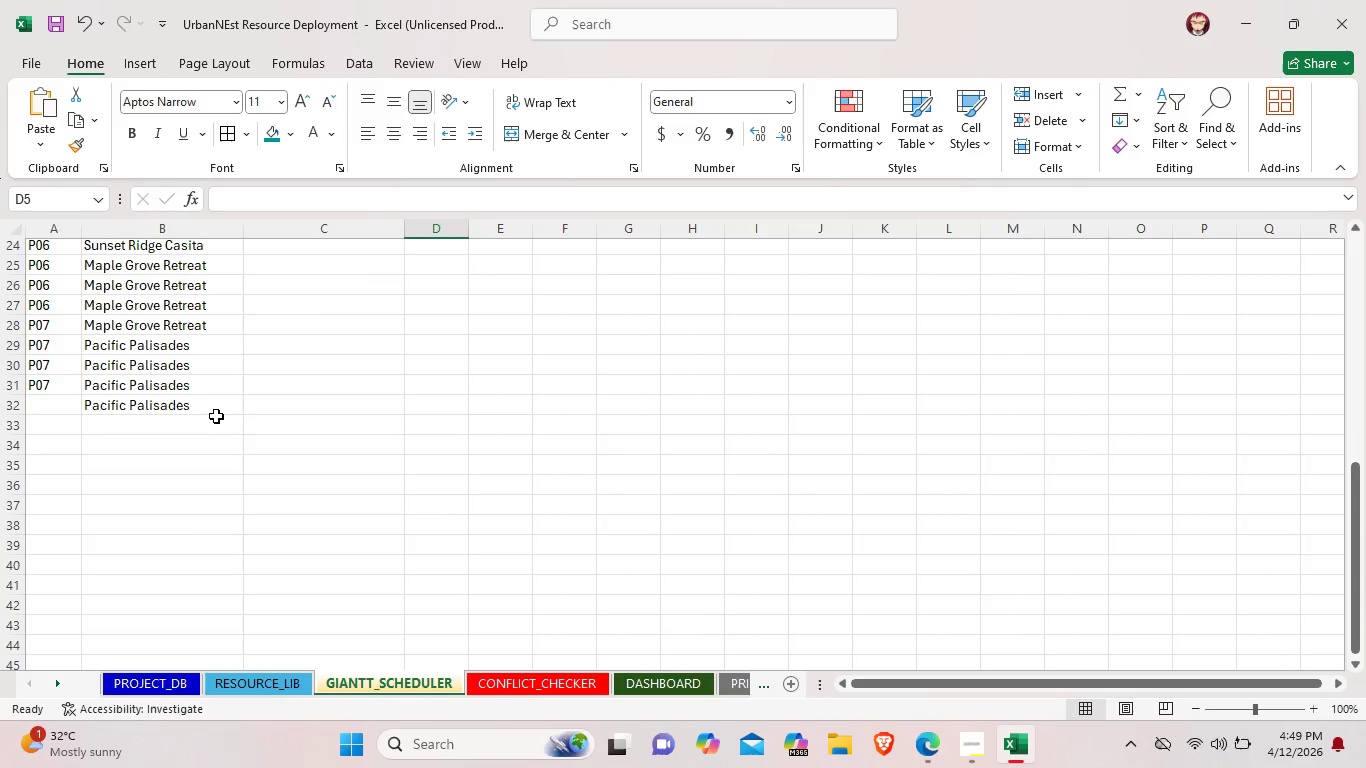 
scroll: coordinate [213, 422], scroll_direction: up, amount: 8.0
 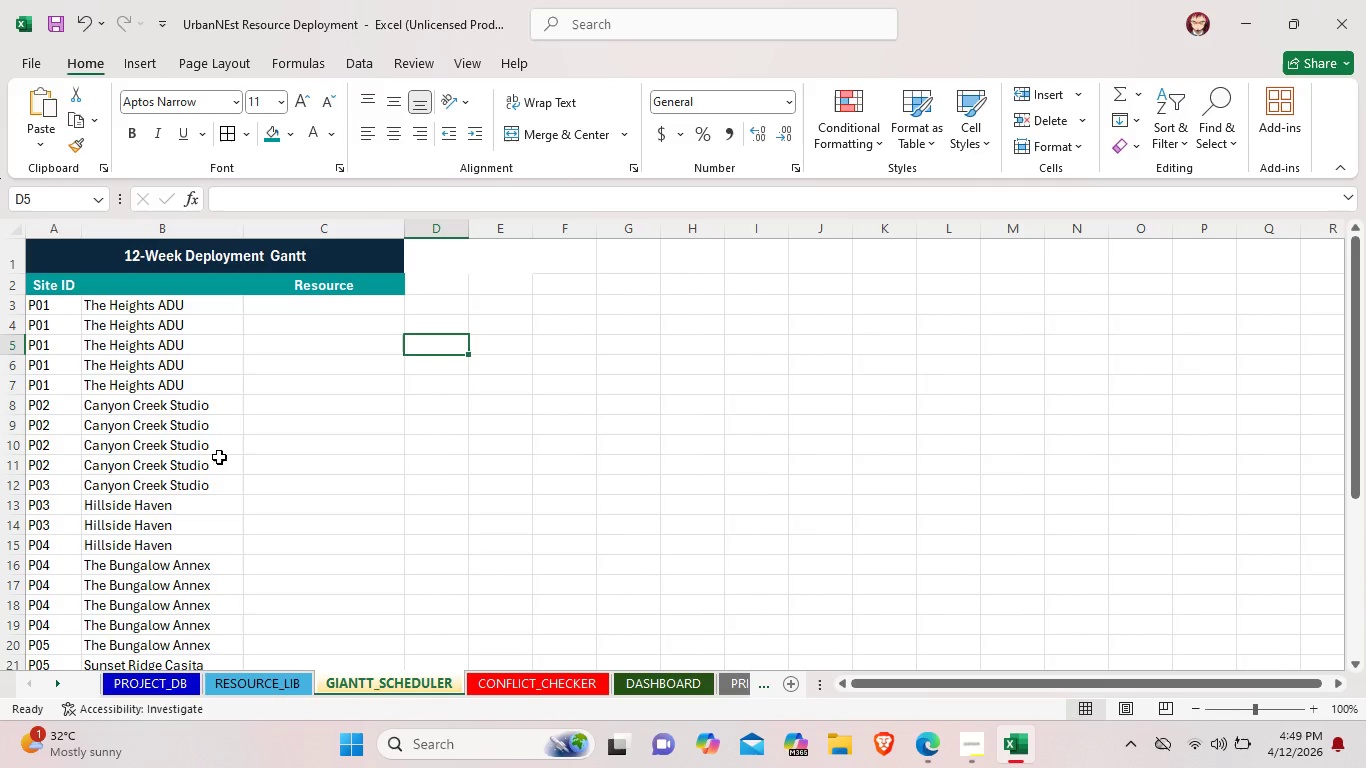 
wait(10.83)
 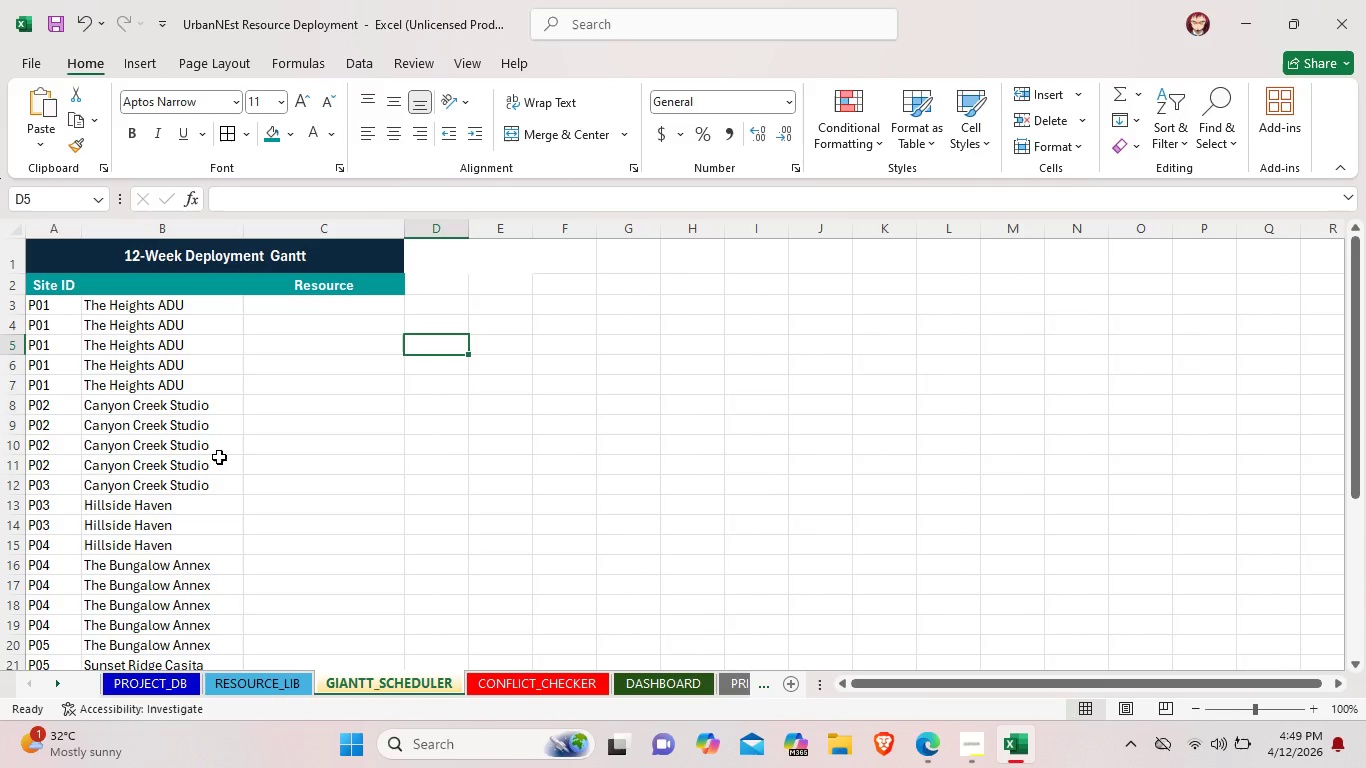 
left_click([64, 302])
 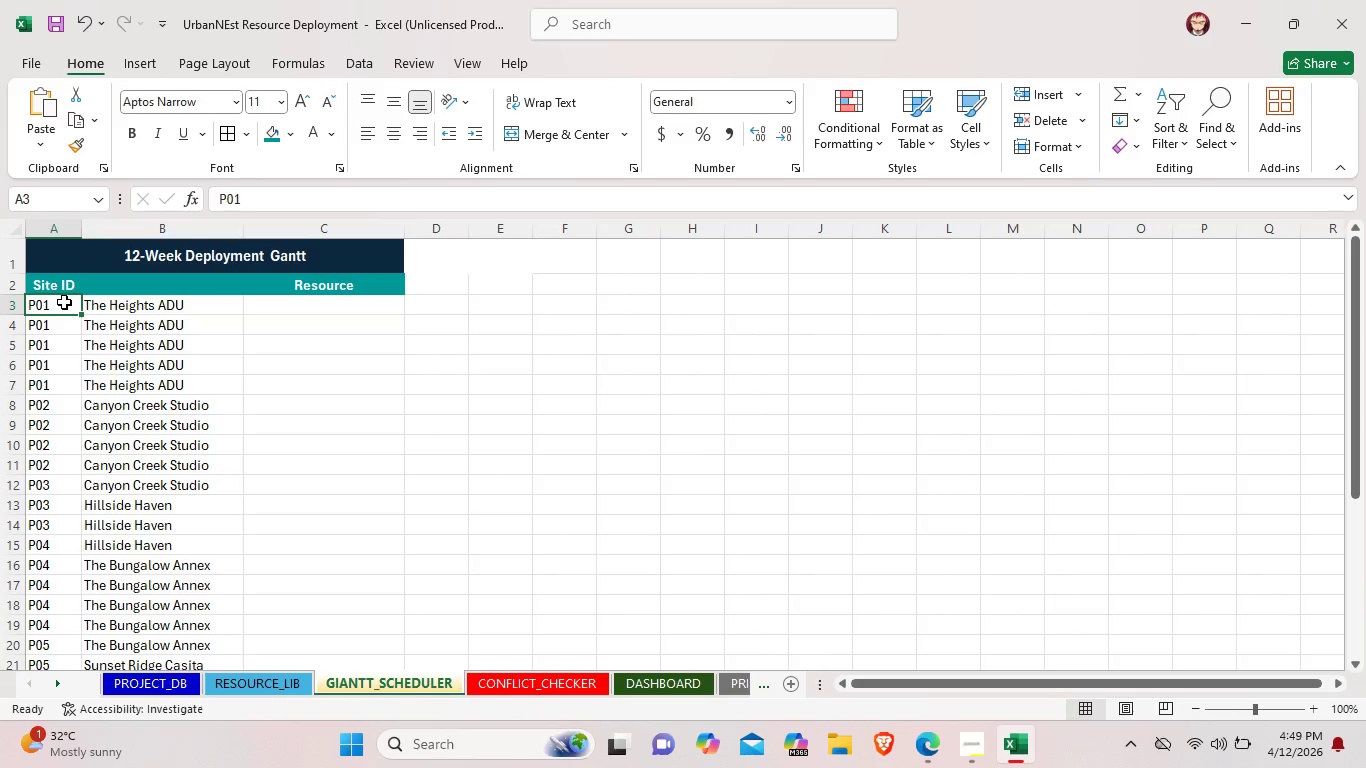 
right_click([64, 302])
 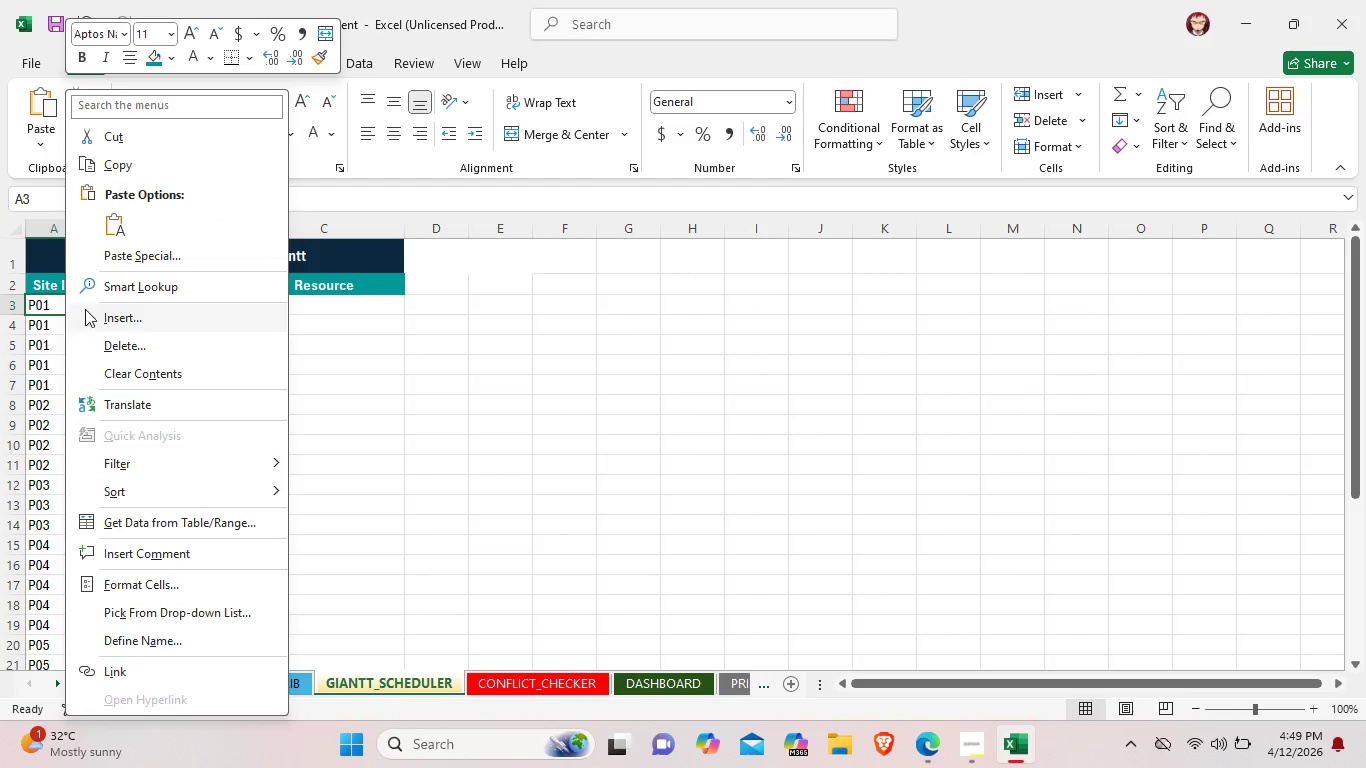 
left_click([109, 313])
 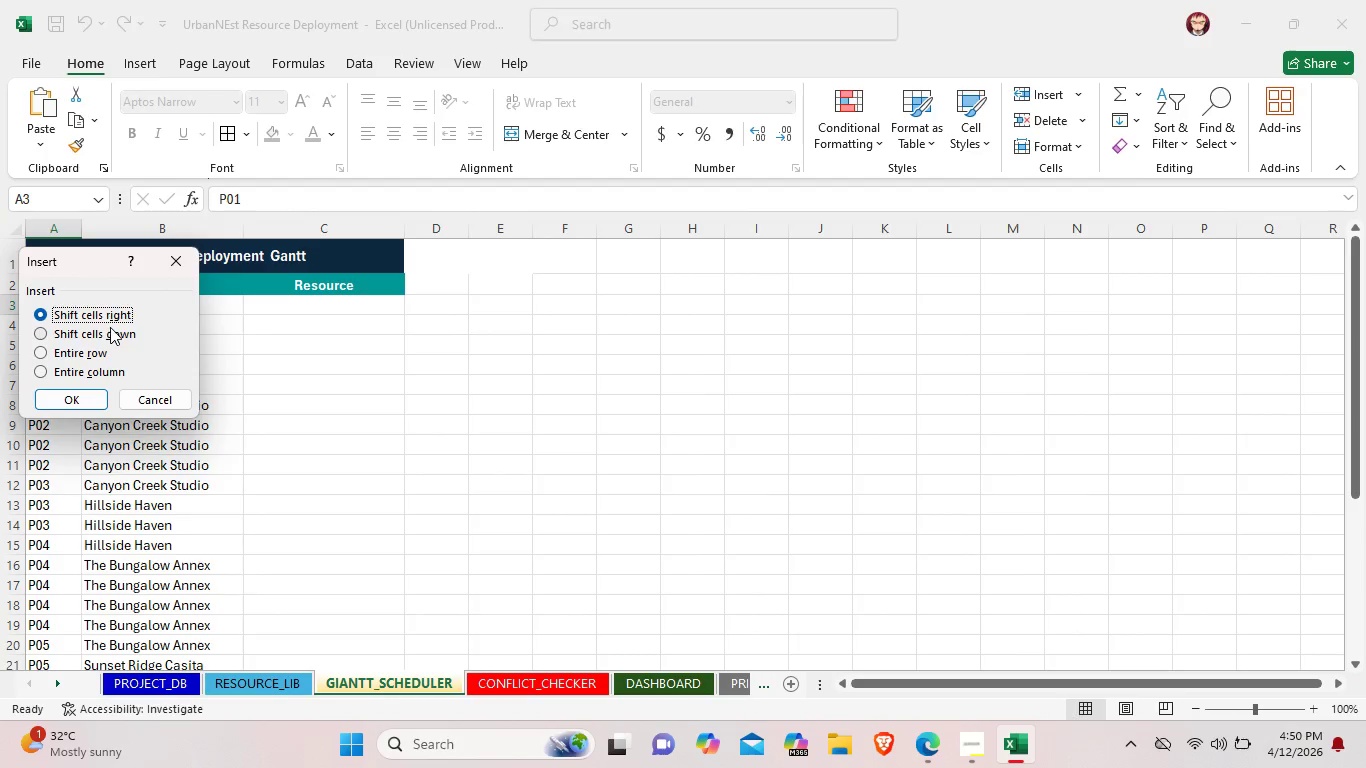 
left_click([110, 327])
 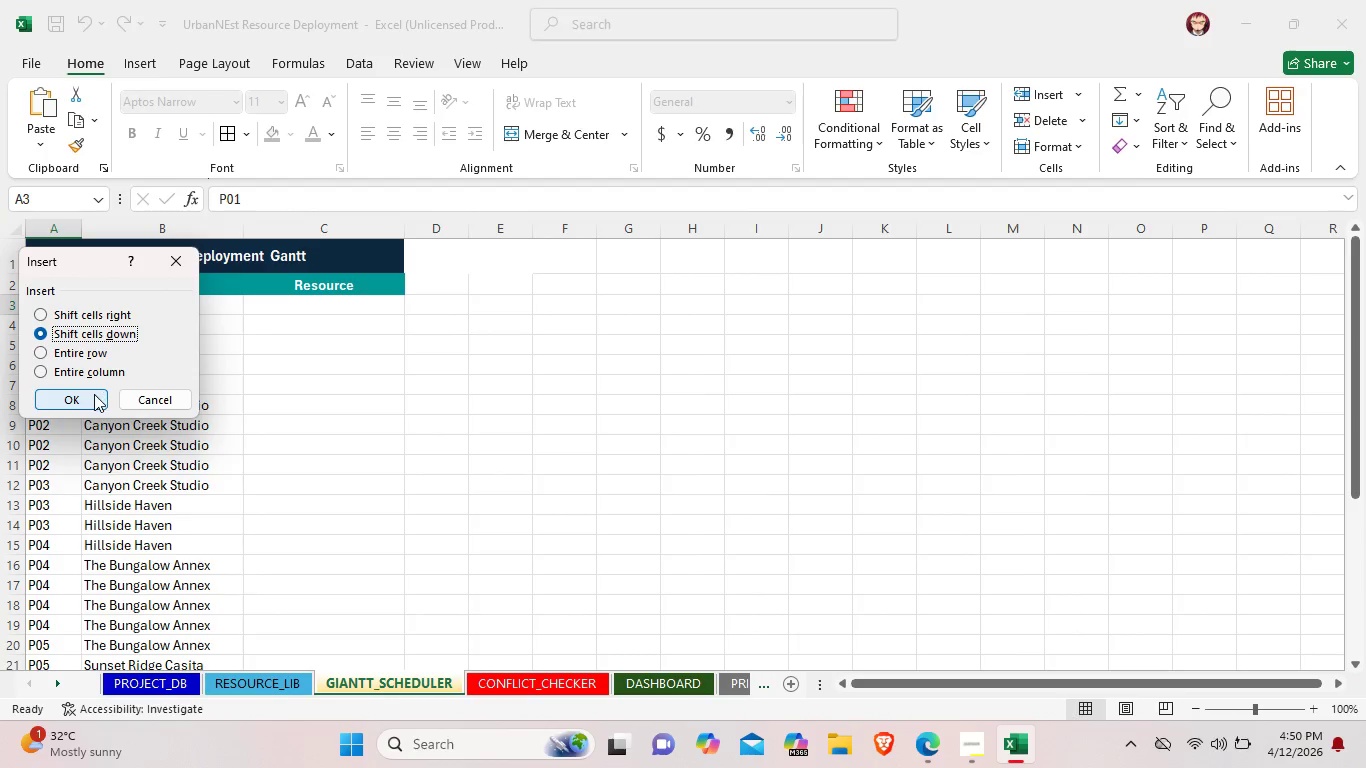 
left_click([94, 394])
 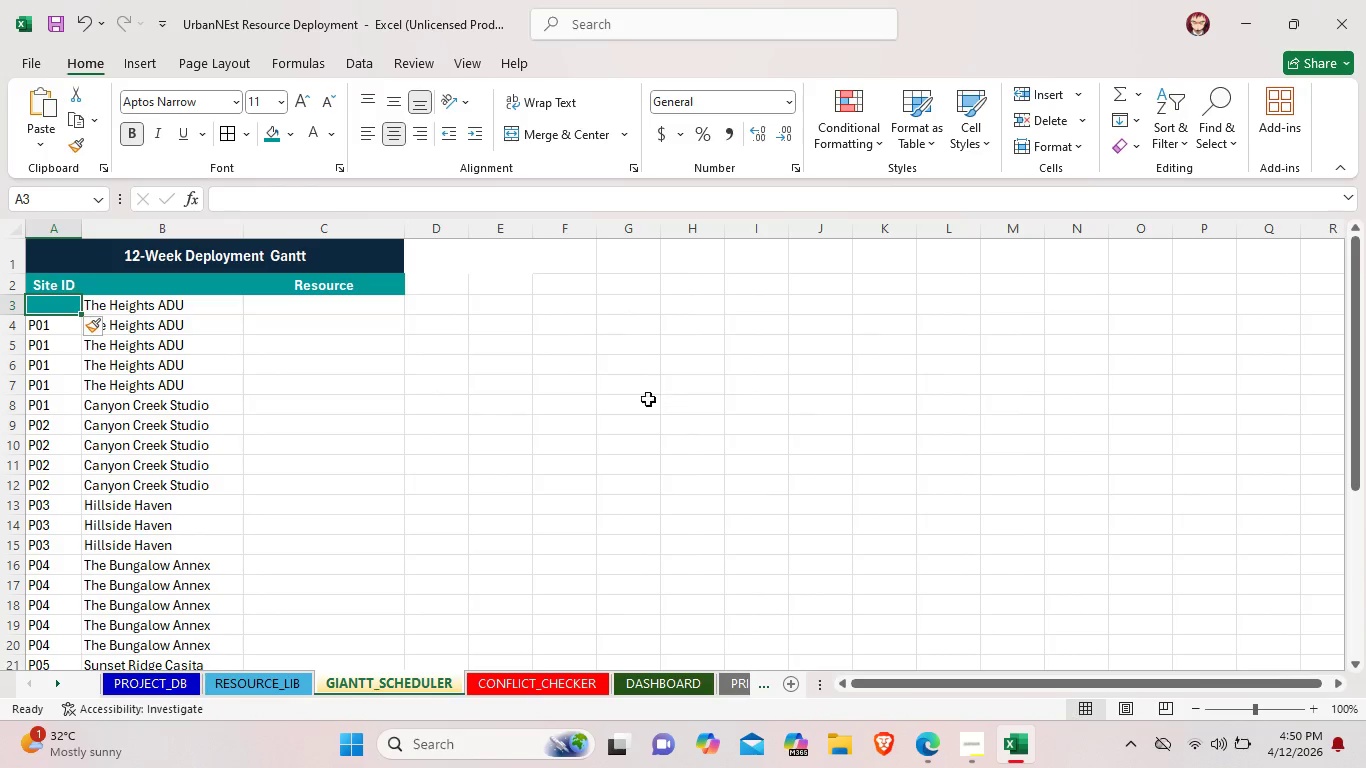 
left_click([600, 397])
 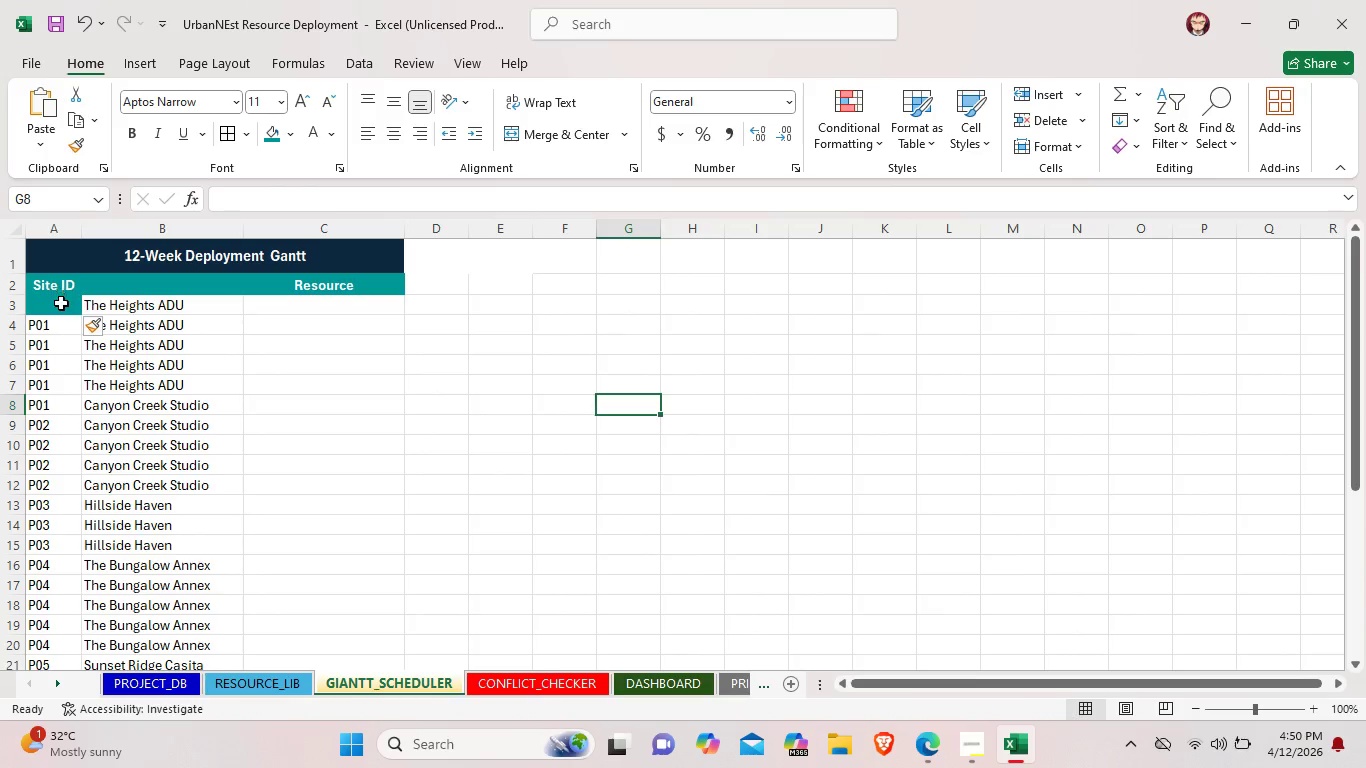 
left_click([62, 306])
 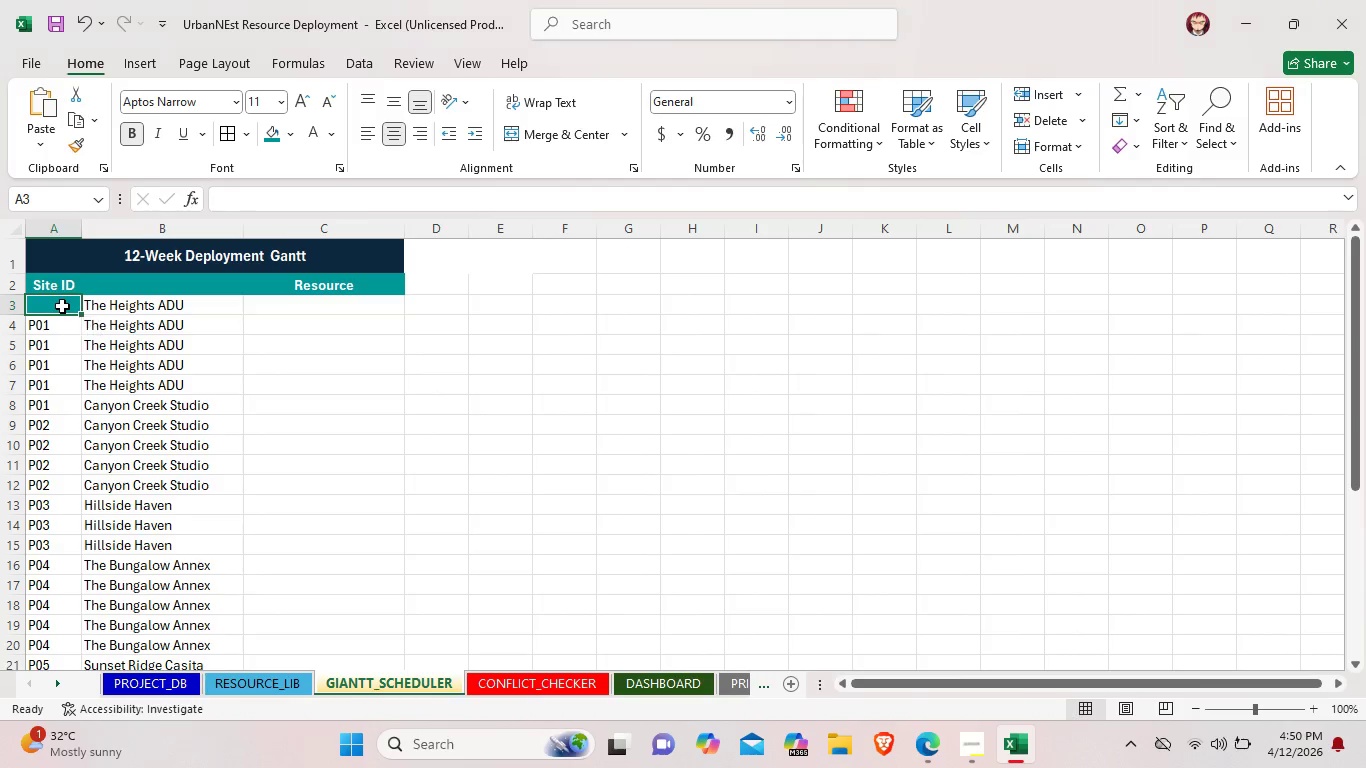 
right_click([62, 306])
 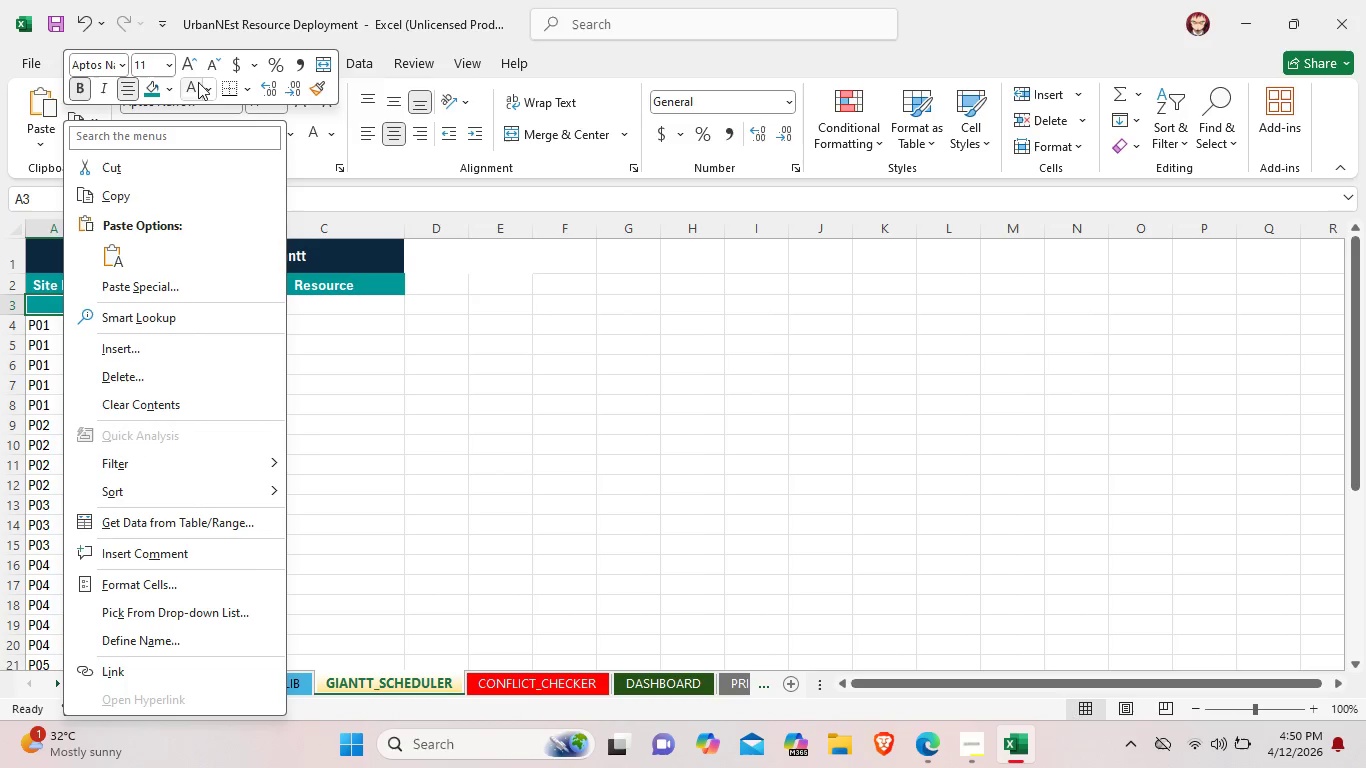 
left_click([170, 88])
 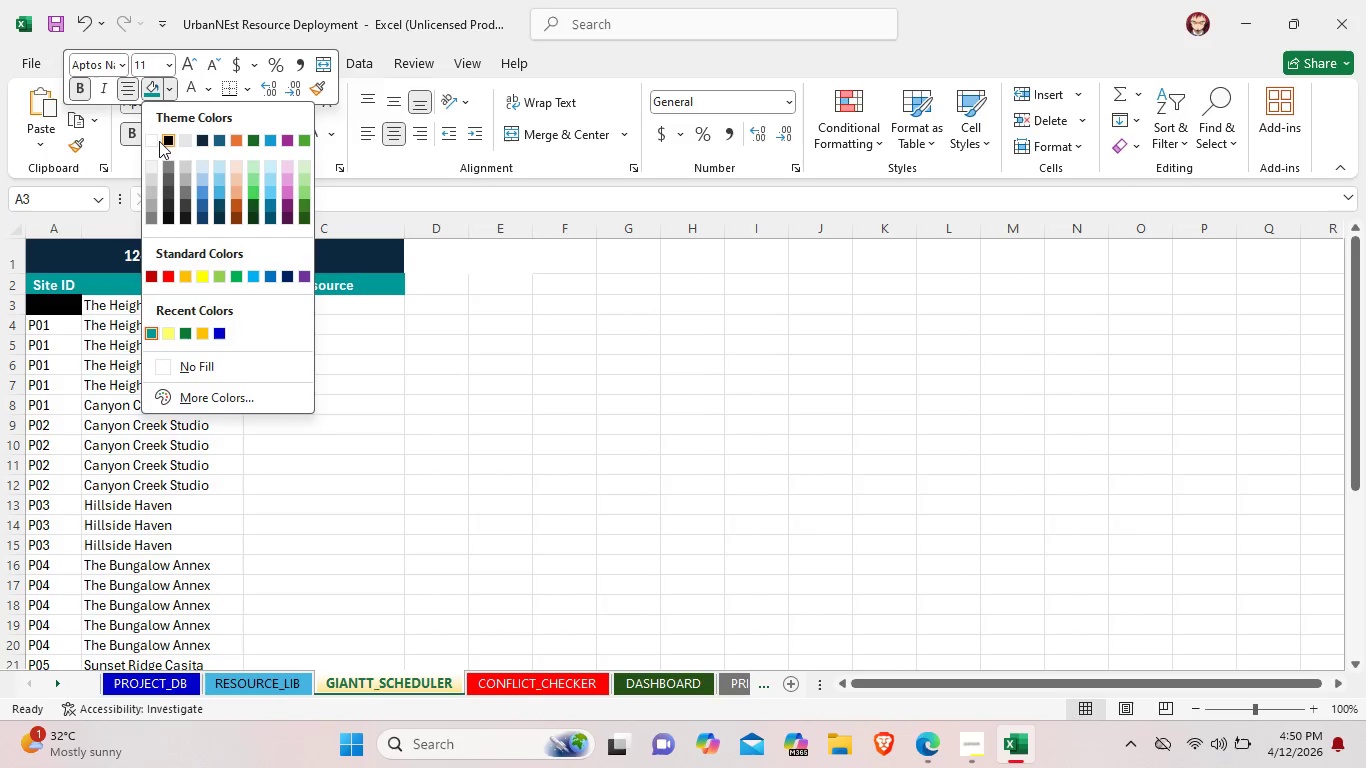 
left_click([159, 140])
 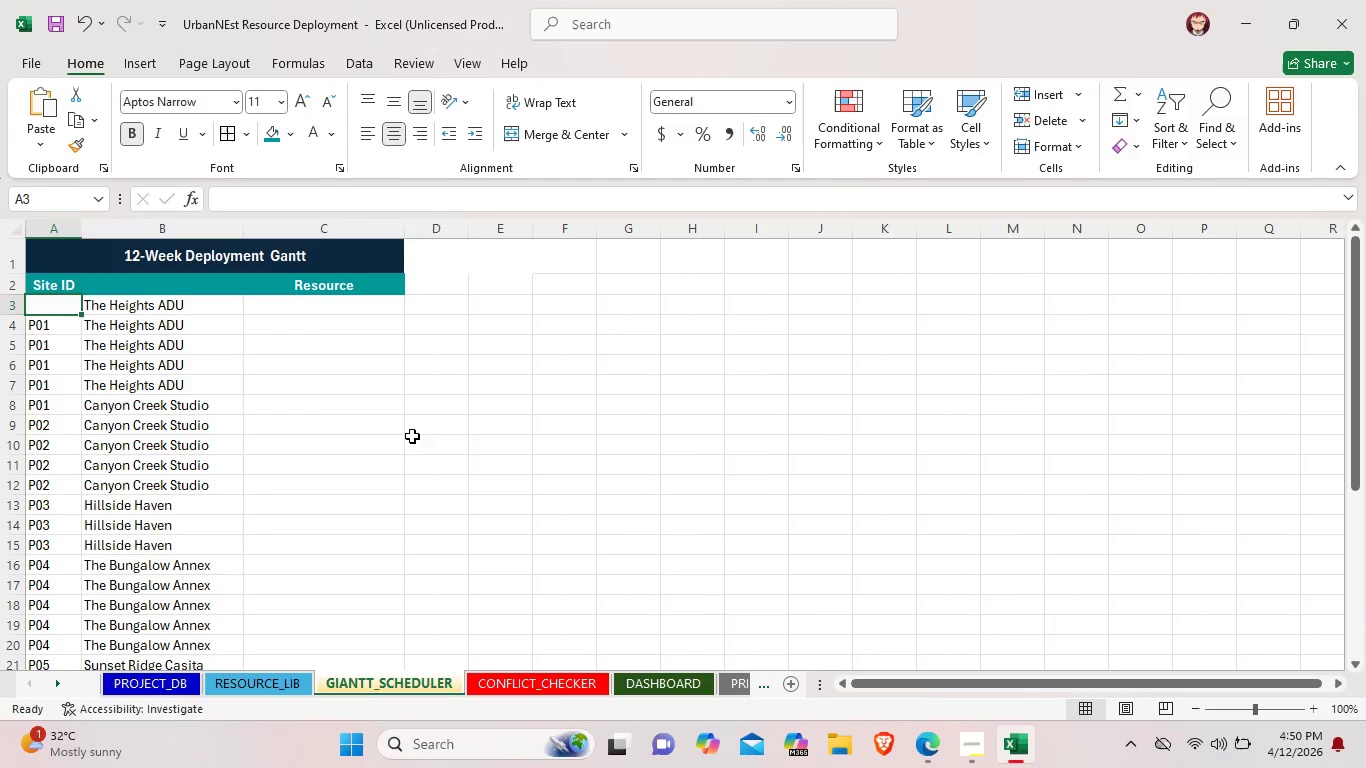 
left_click([412, 436])
 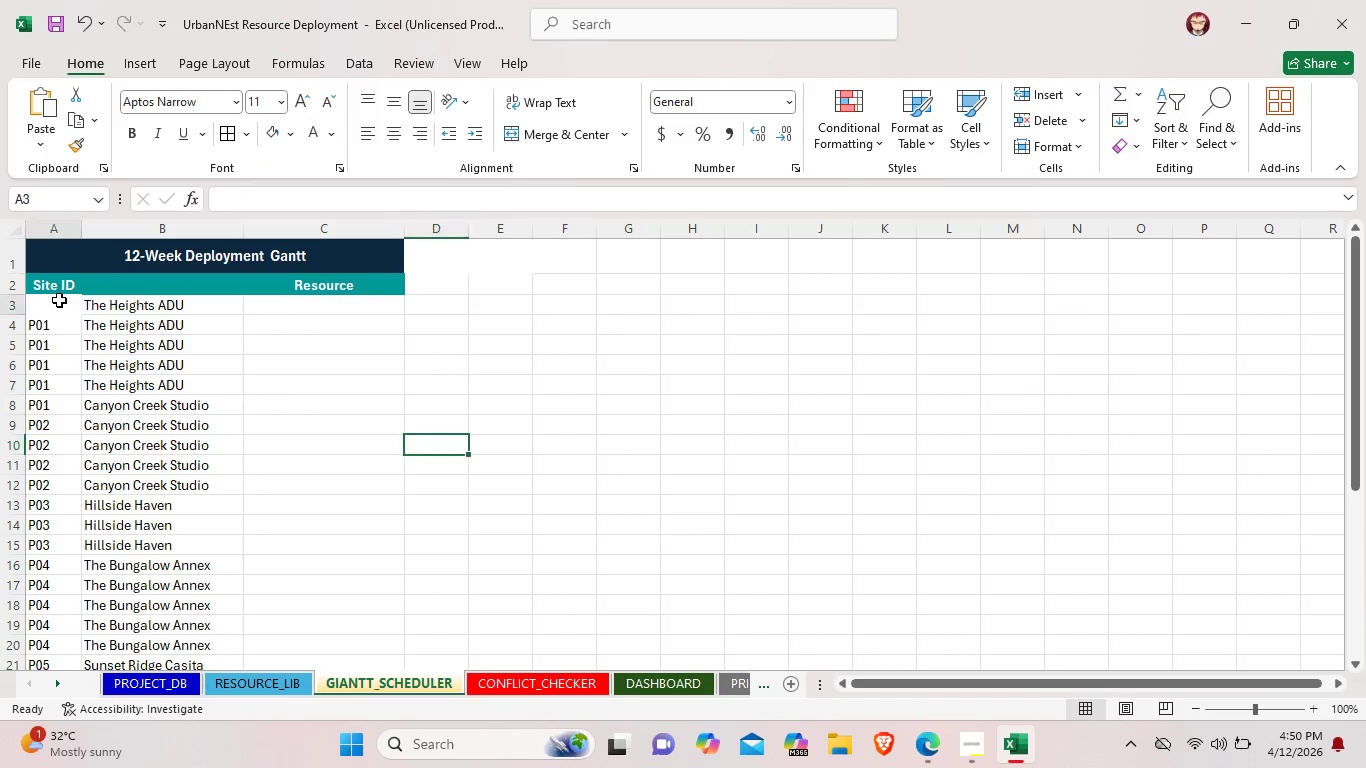 
double_click([59, 300])
 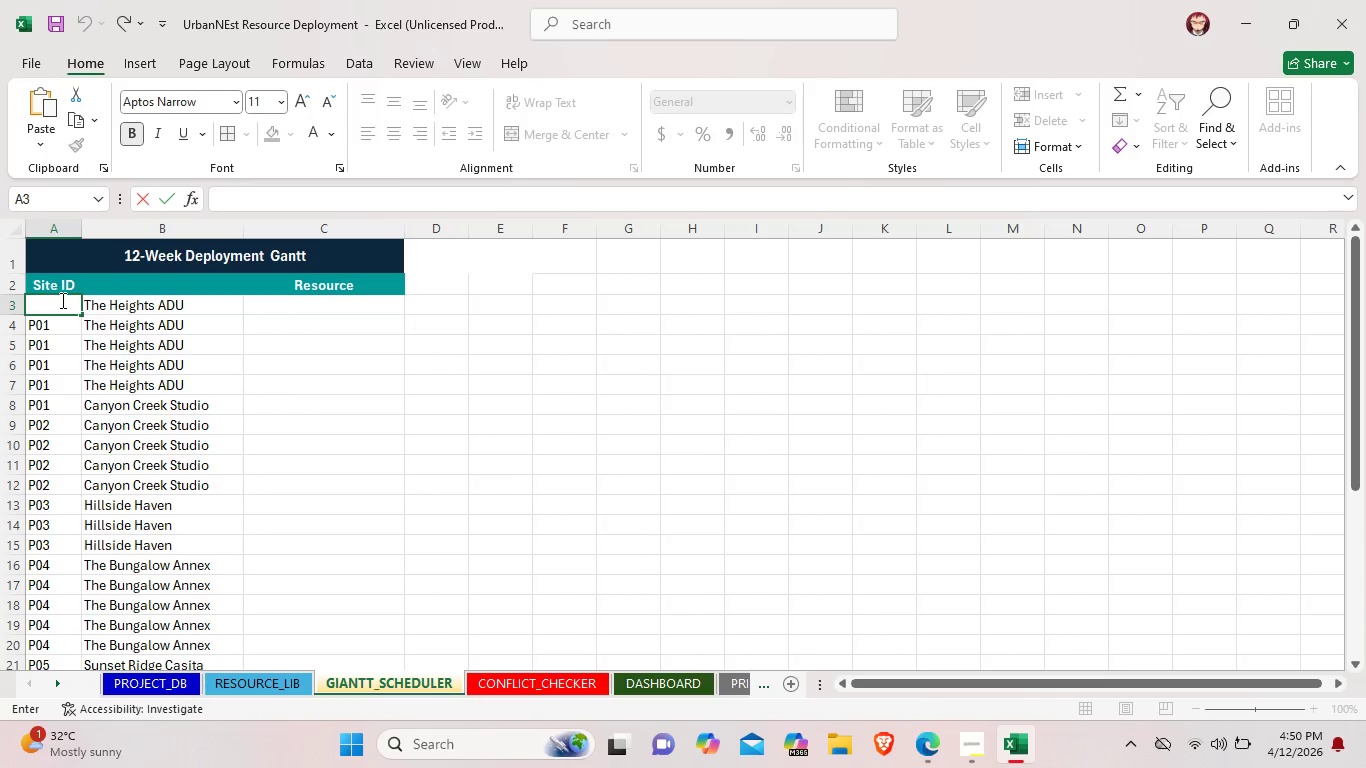 
type(P01)
 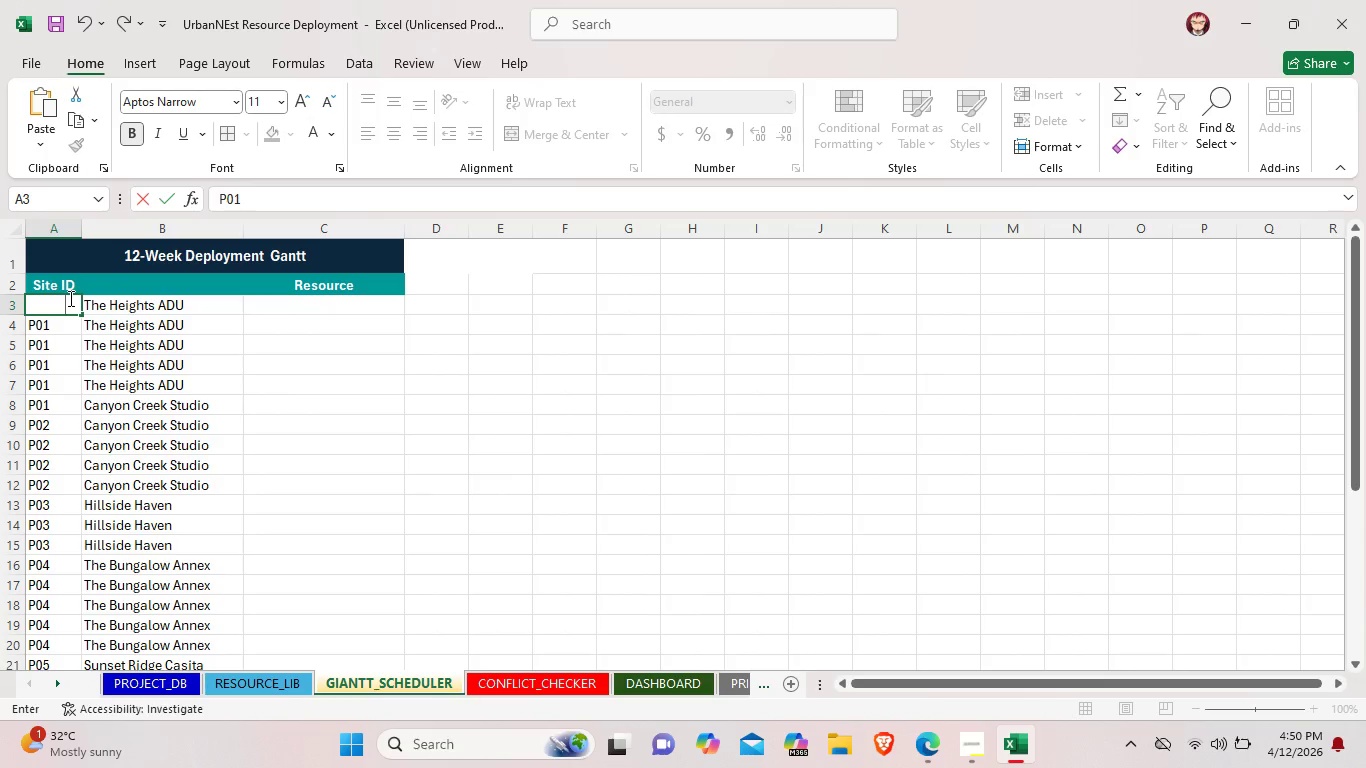 
left_click_drag(start_coordinate=[71, 300], to_coordinate=[30, 294])
 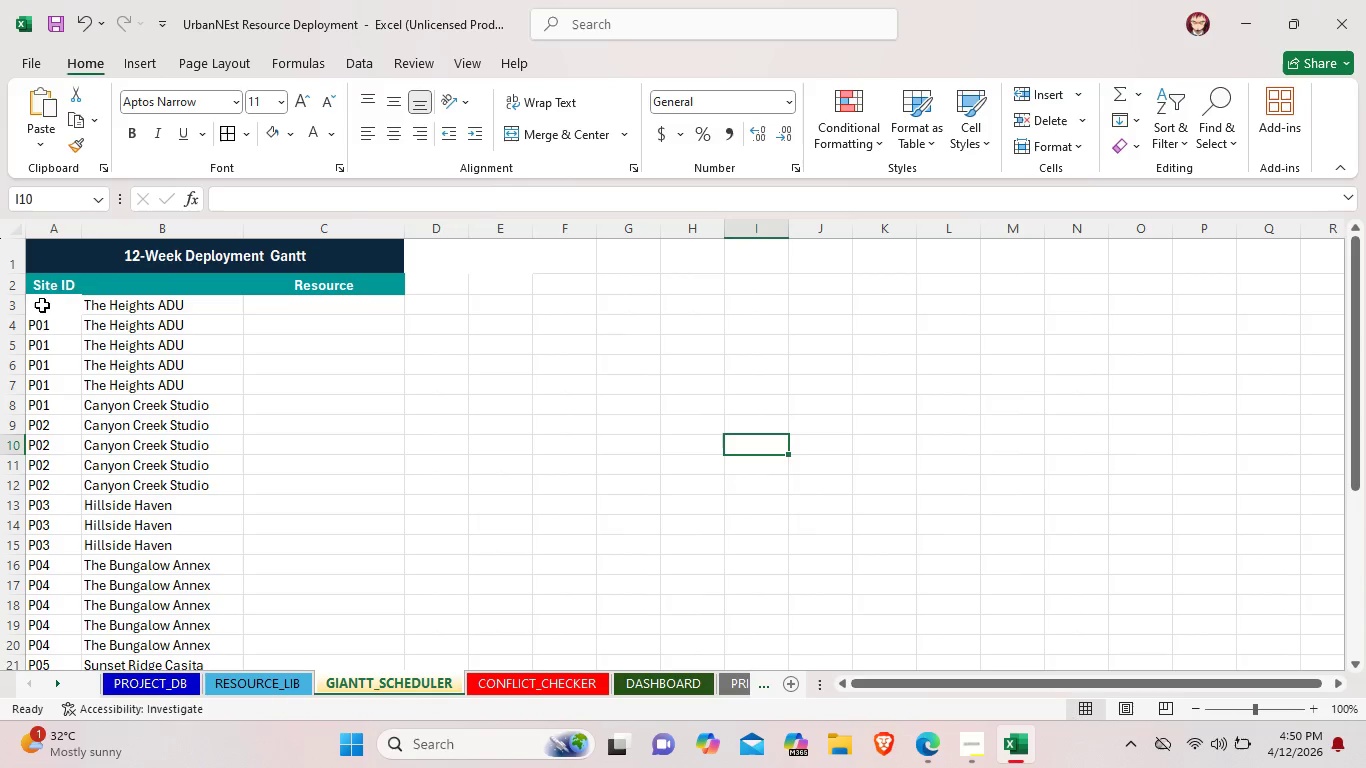 
double_click([56, 305])
 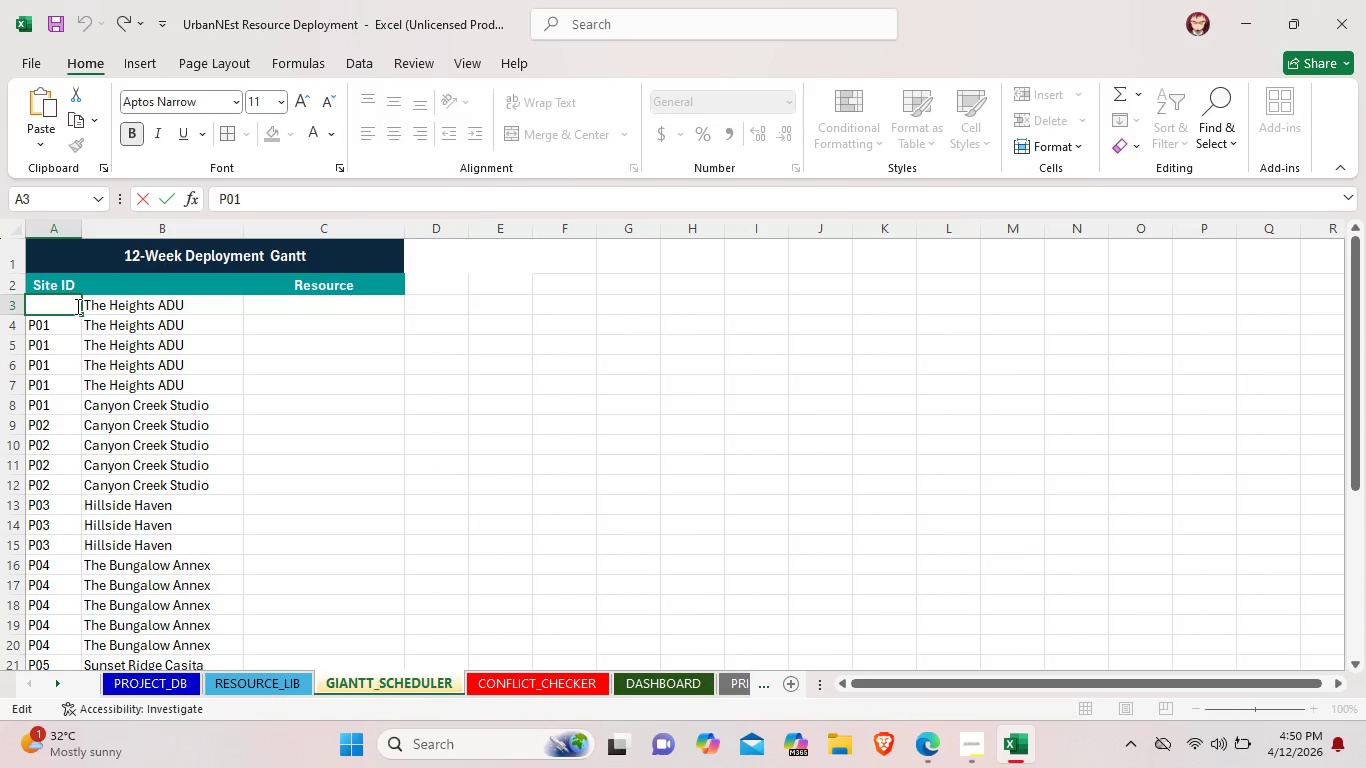 
left_click_drag(start_coordinate=[76, 306], to_coordinate=[19, 302])
 